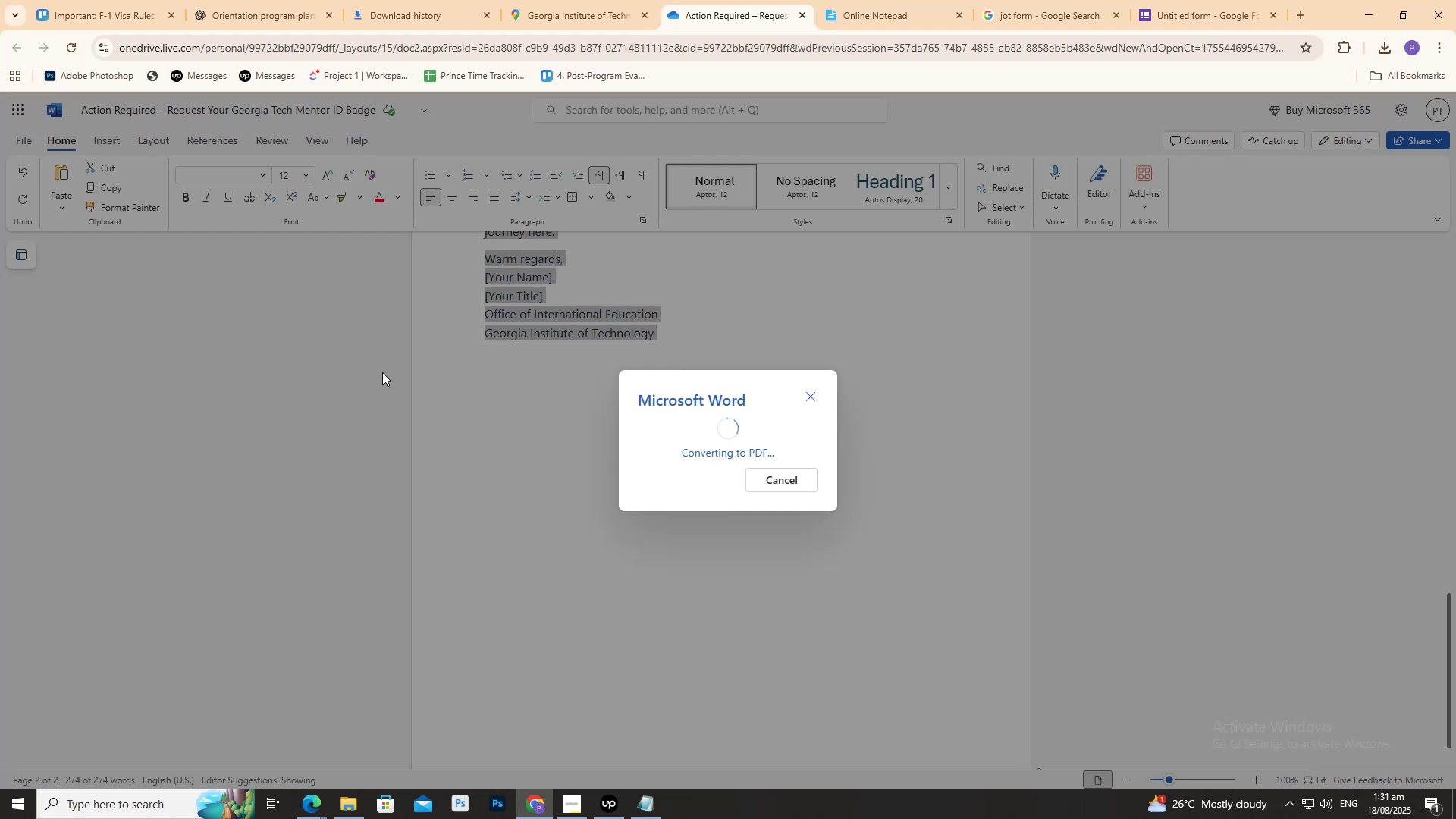 
mouse_move([504, 346])
 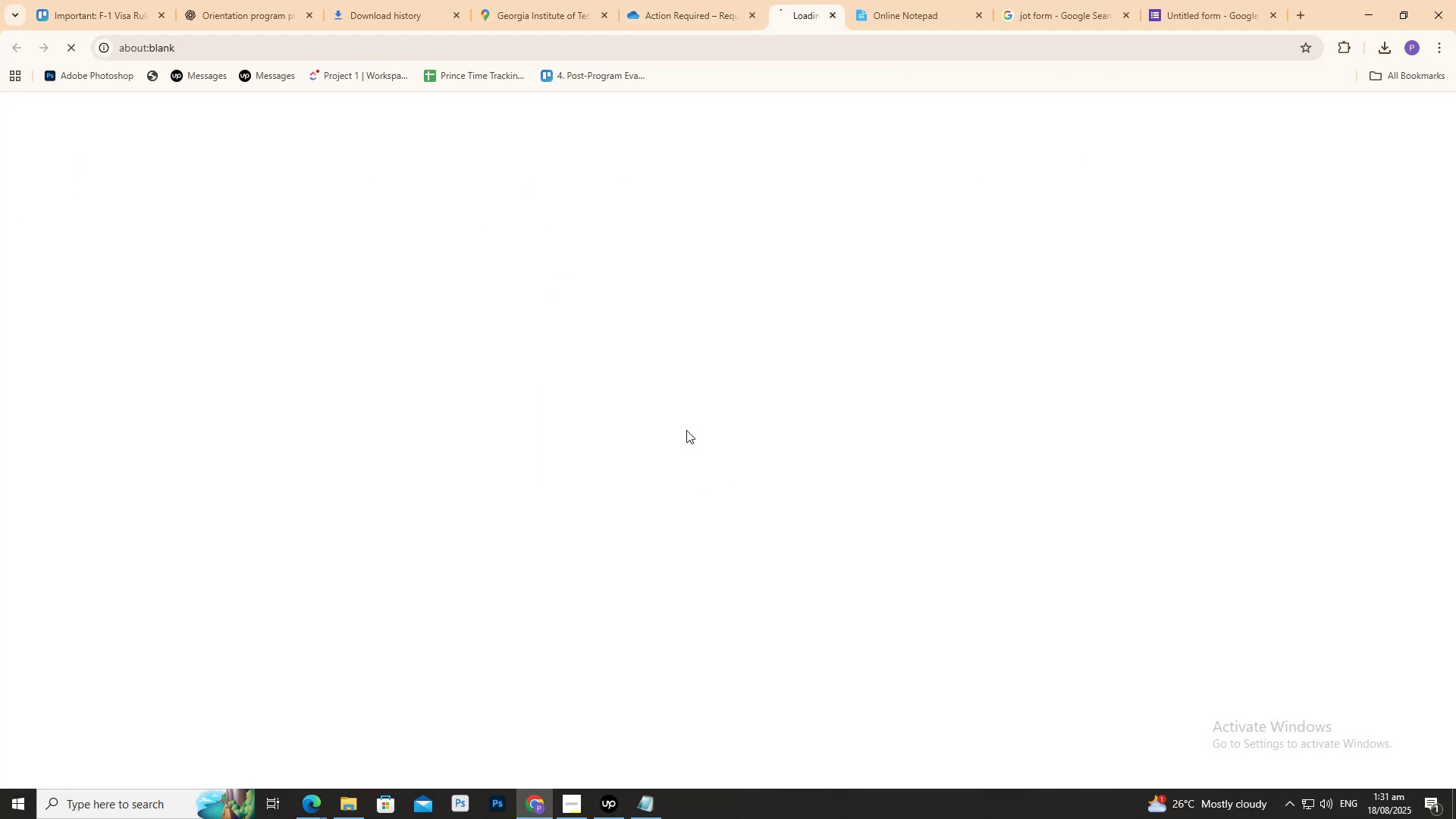 
double_click([67, 0])
 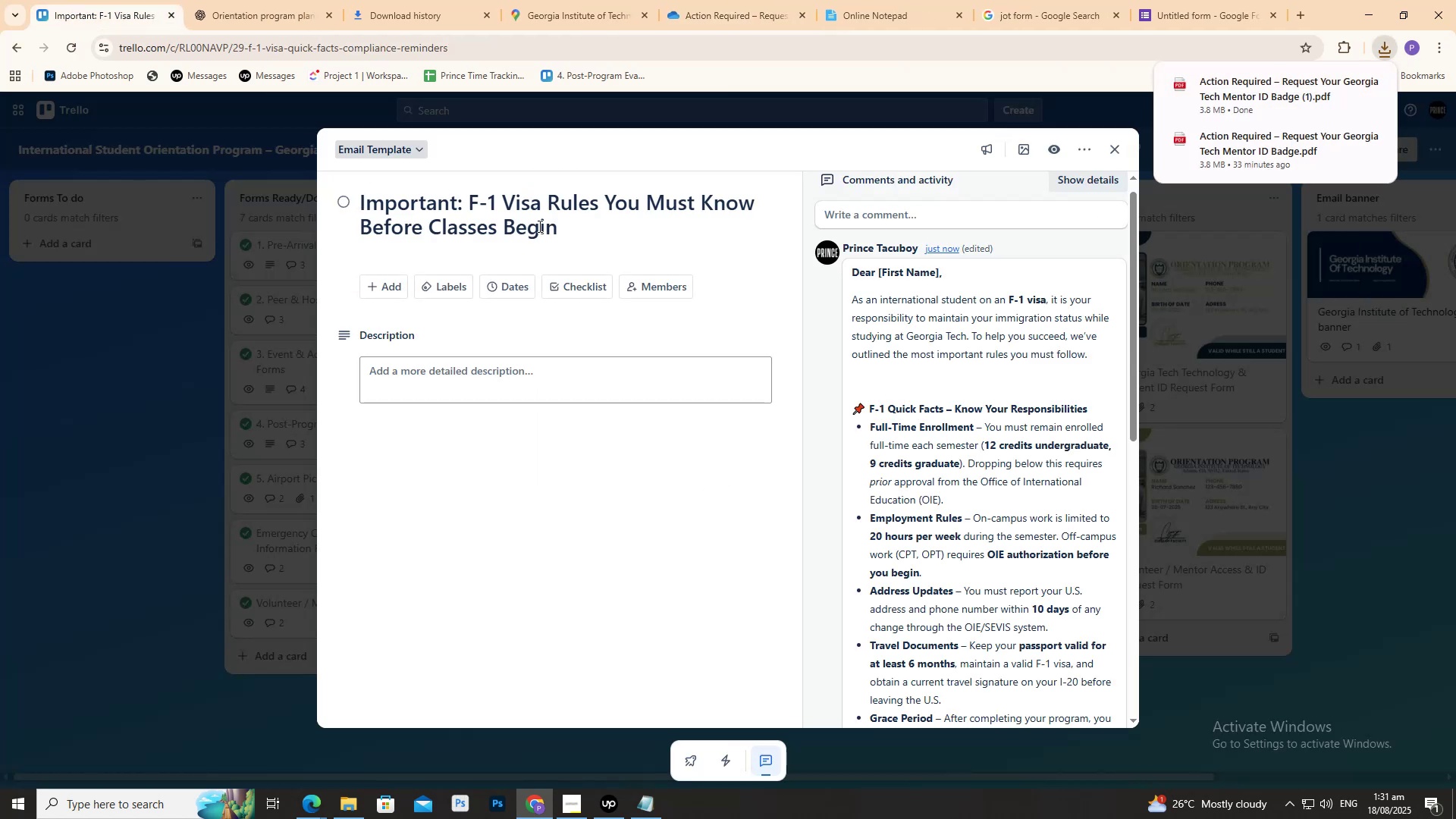 
double_click([538, 226])
 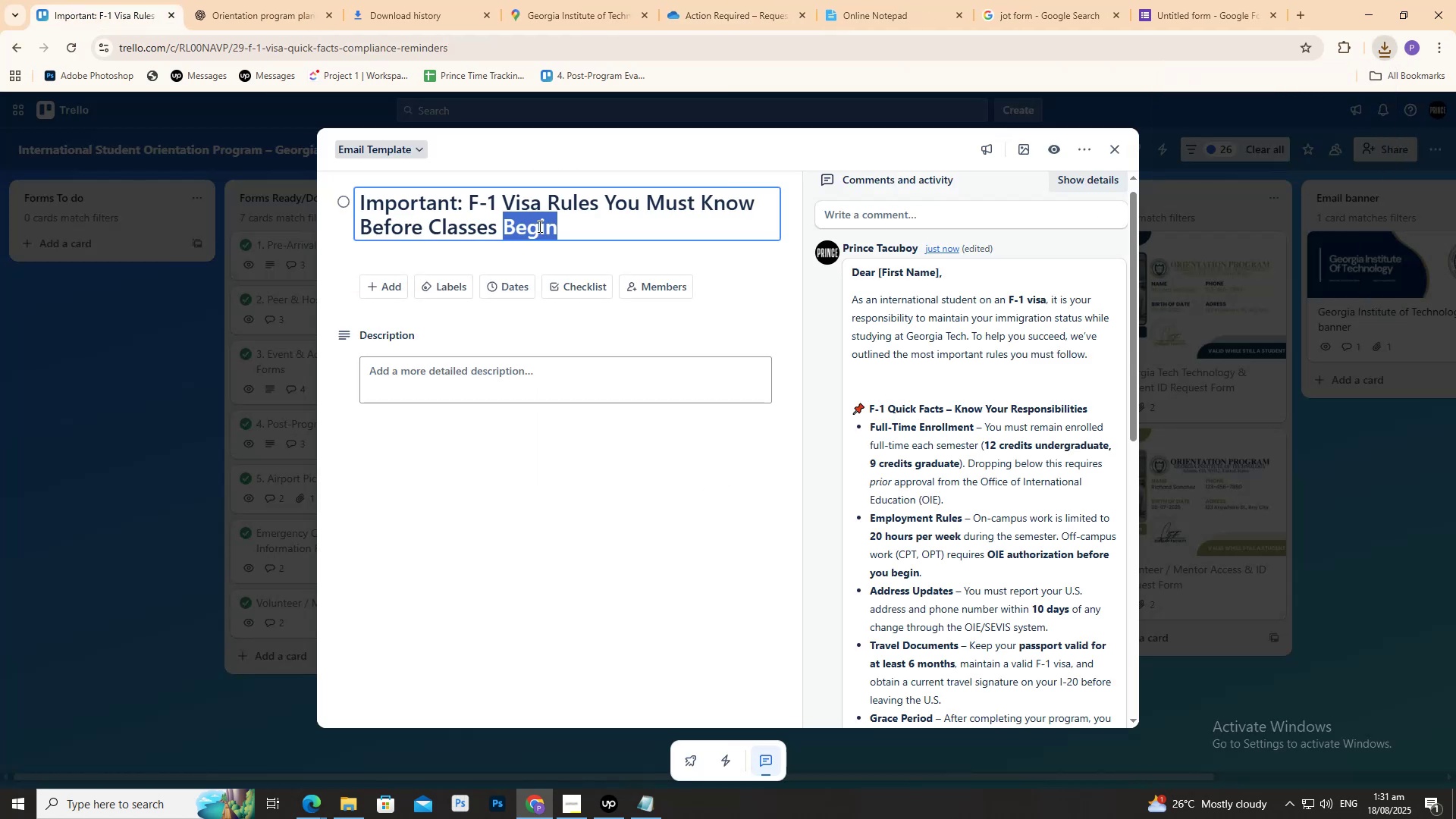 
triple_click([538, 226])
 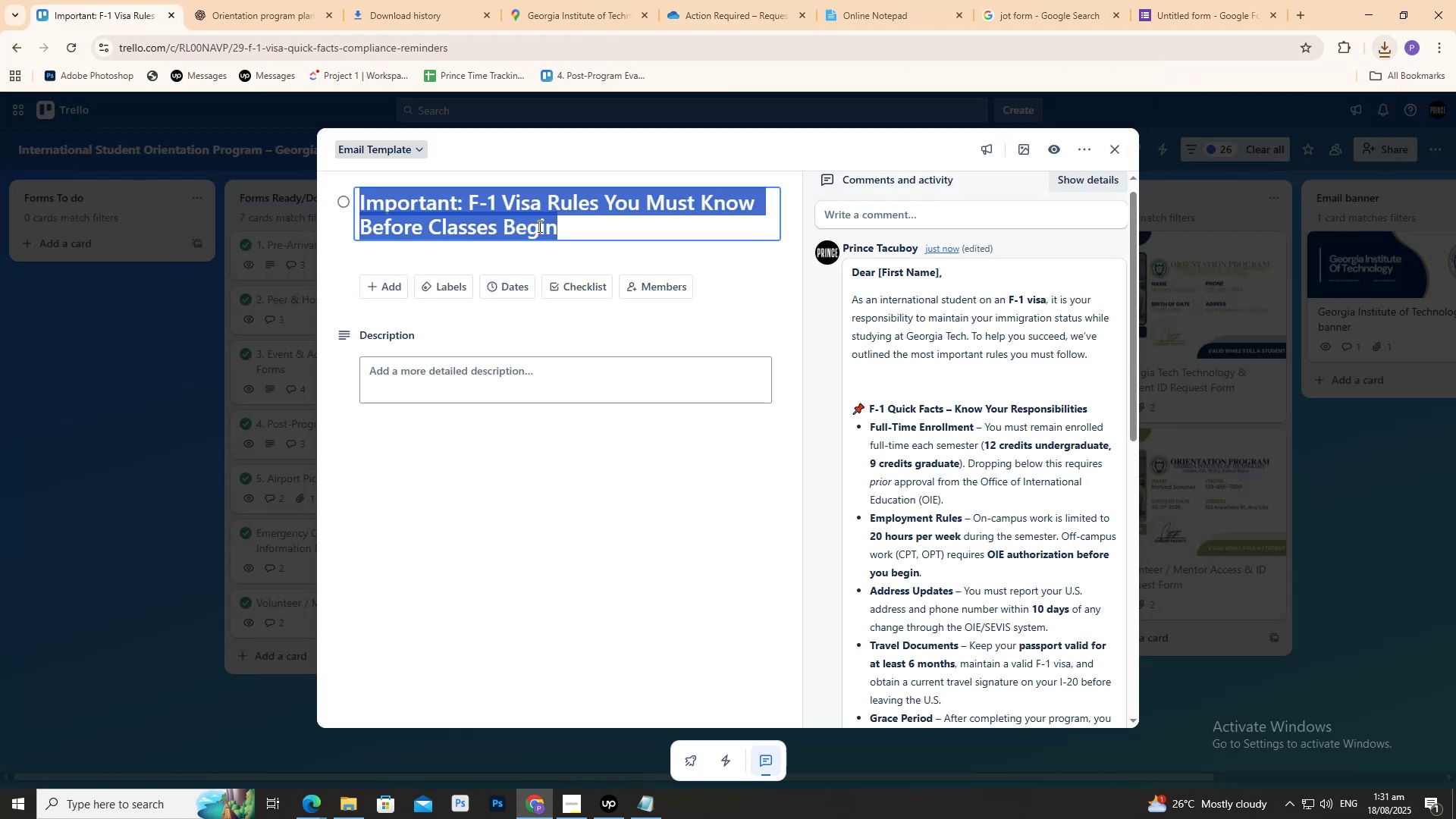 
key(Control+C)
 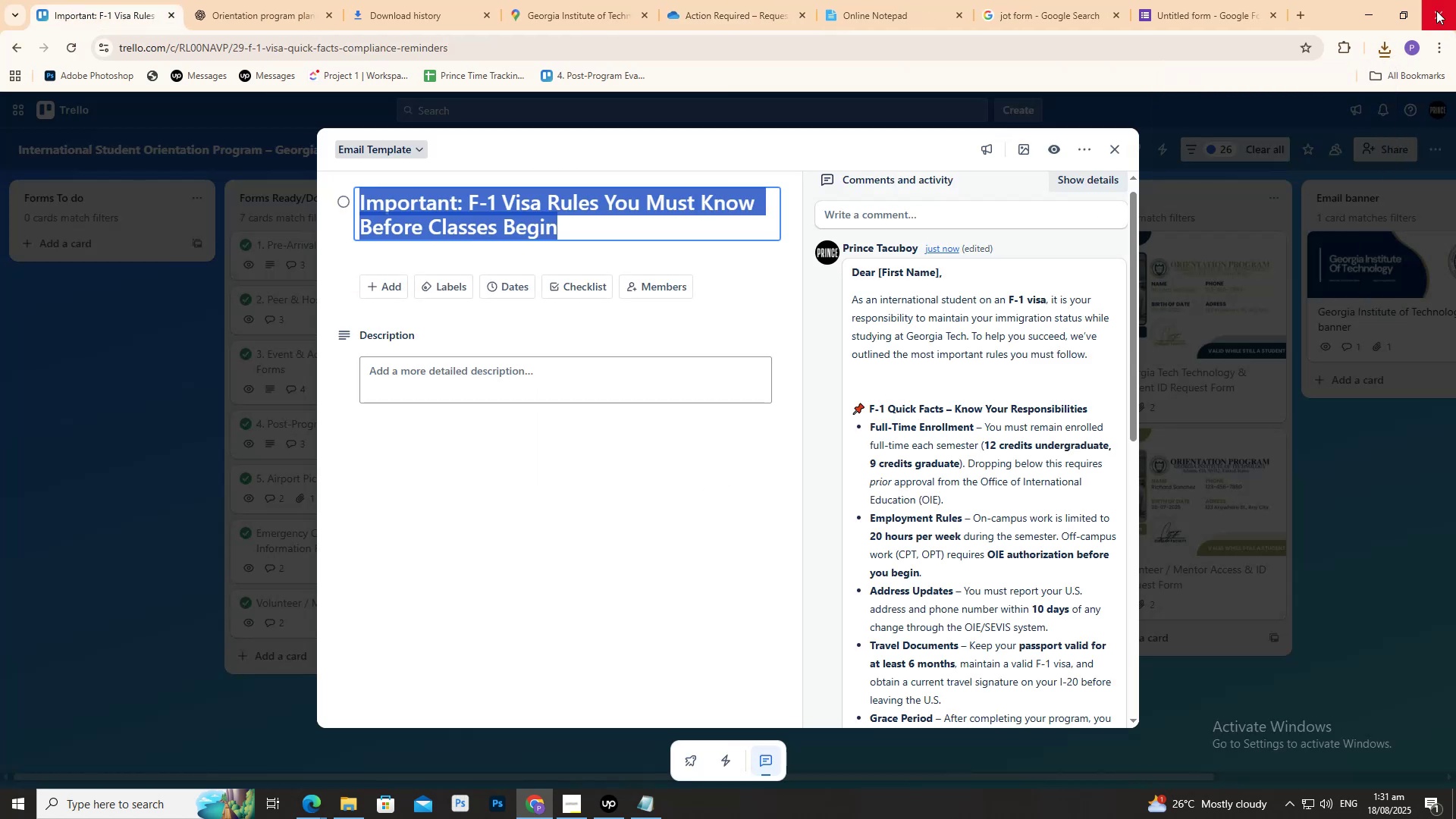 
key(Control+C)
 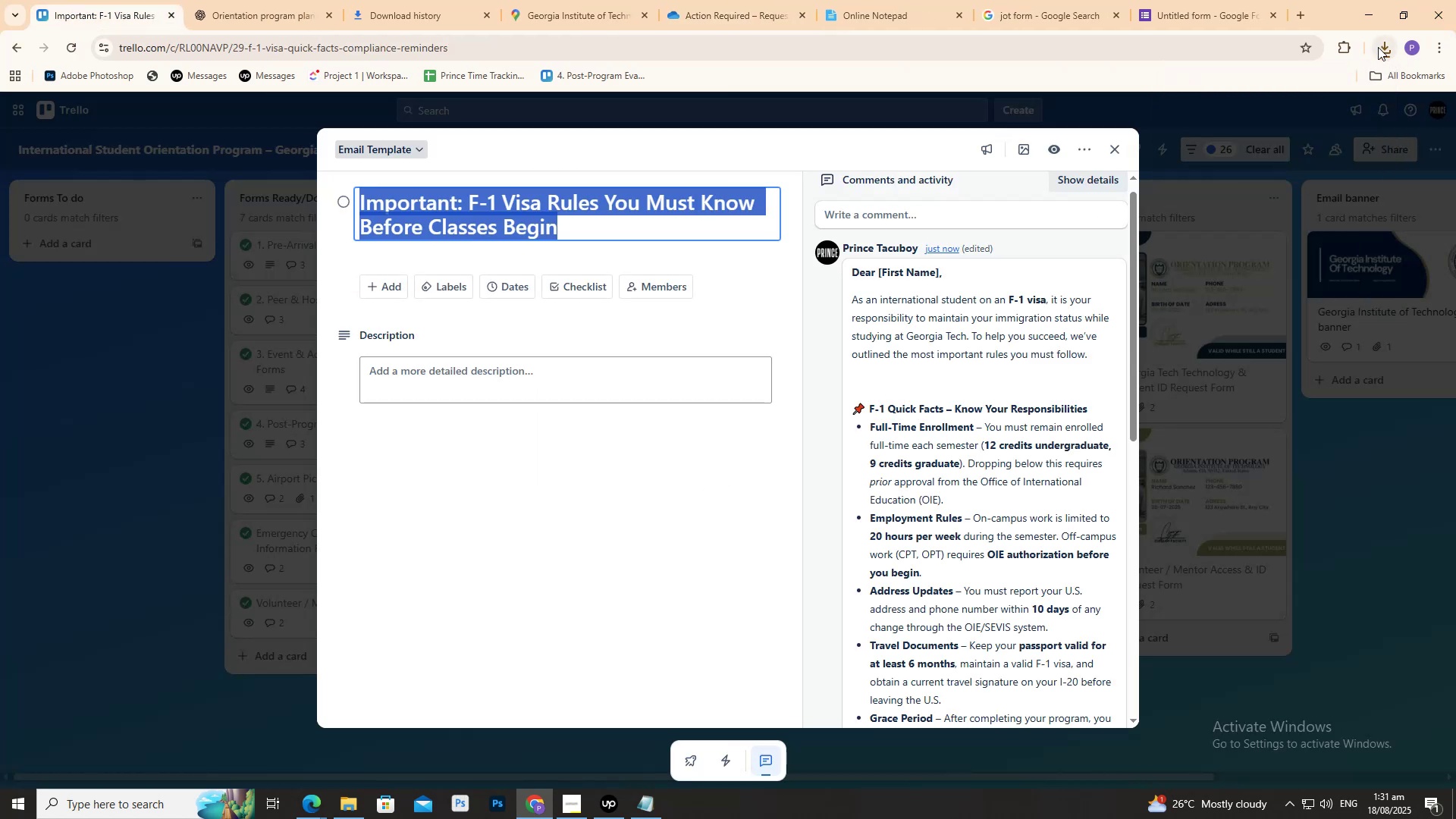 
left_click([1379, 48])
 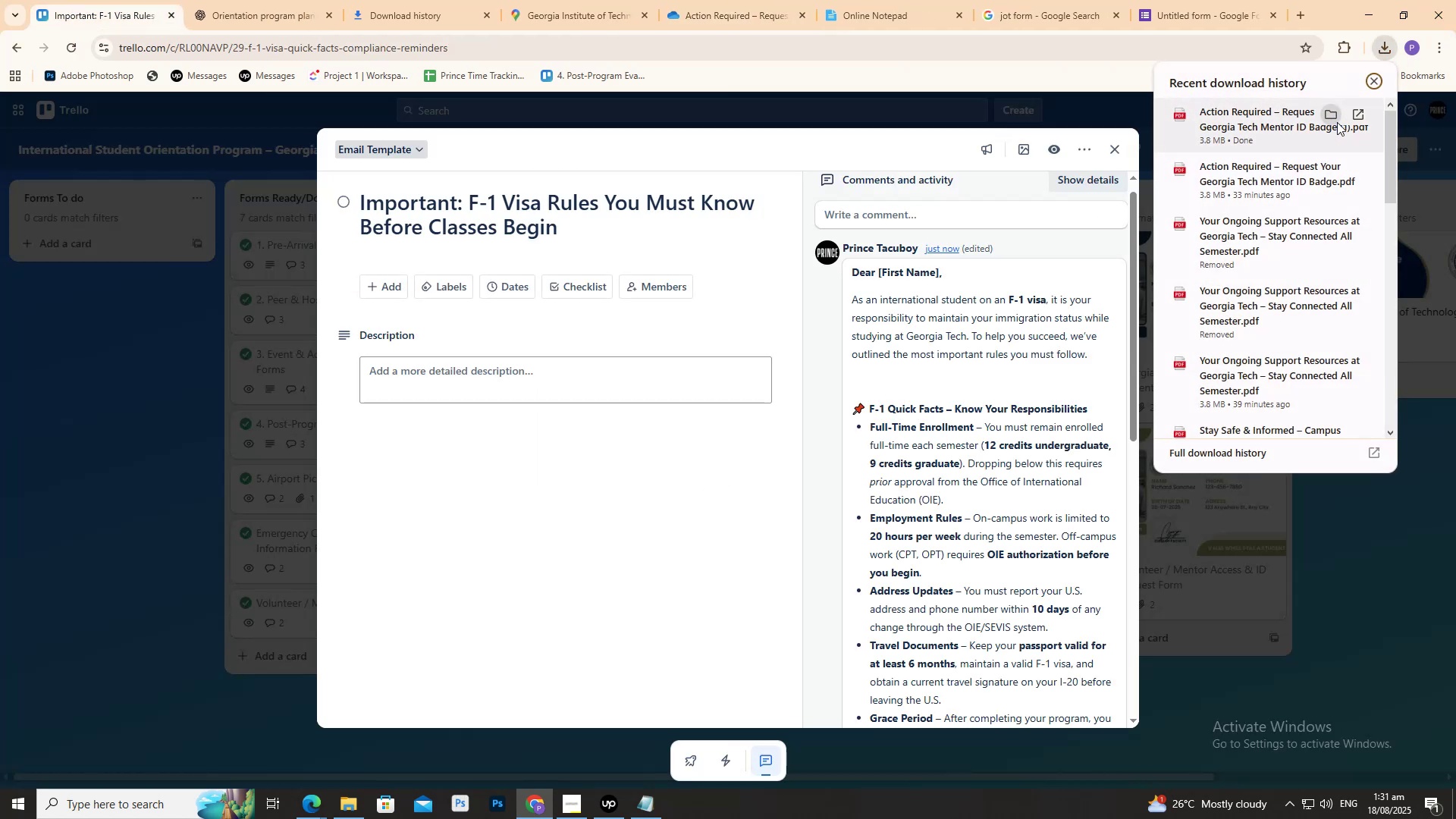 
left_click([1331, 118])
 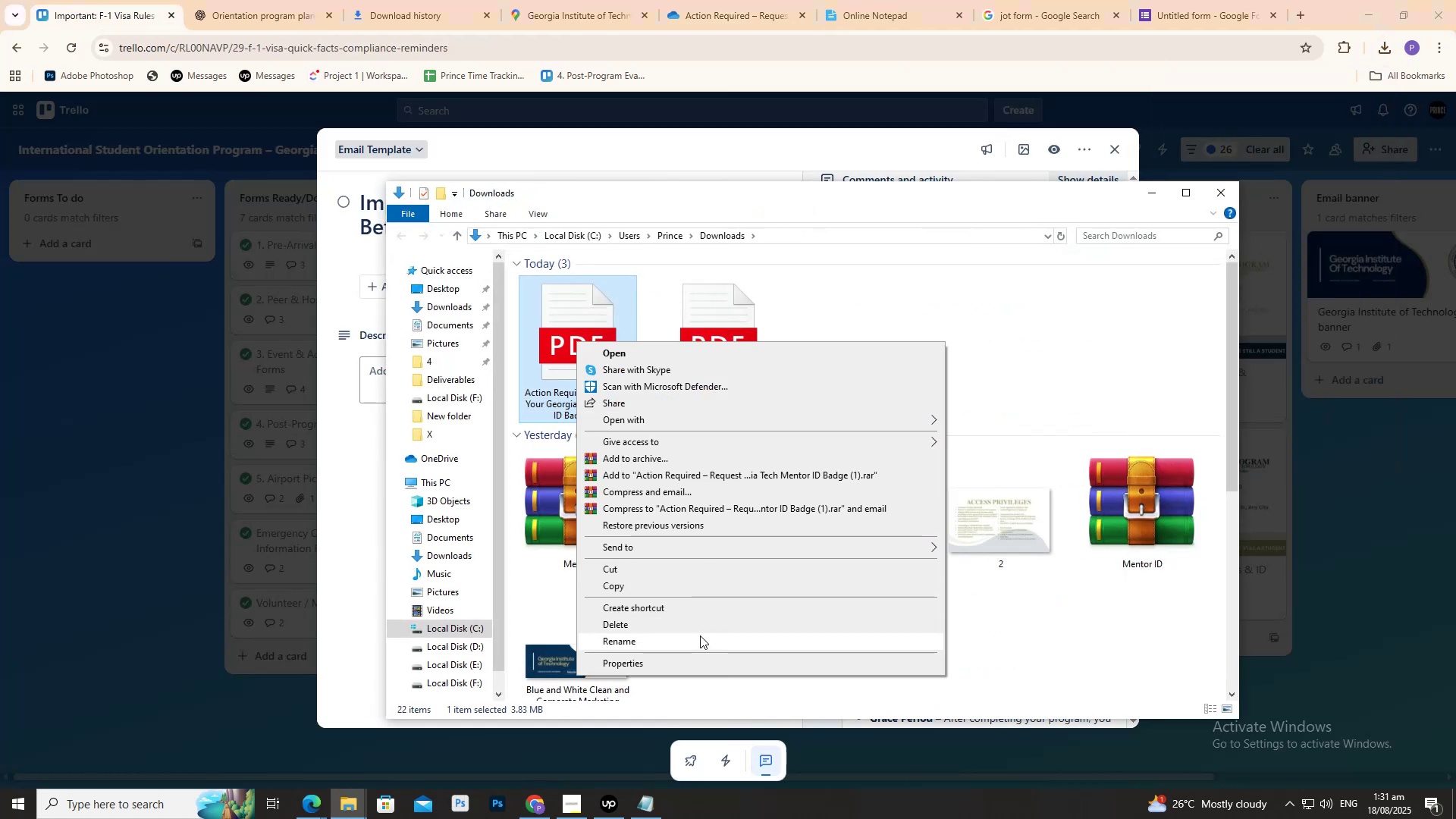 
key(Control+V)
 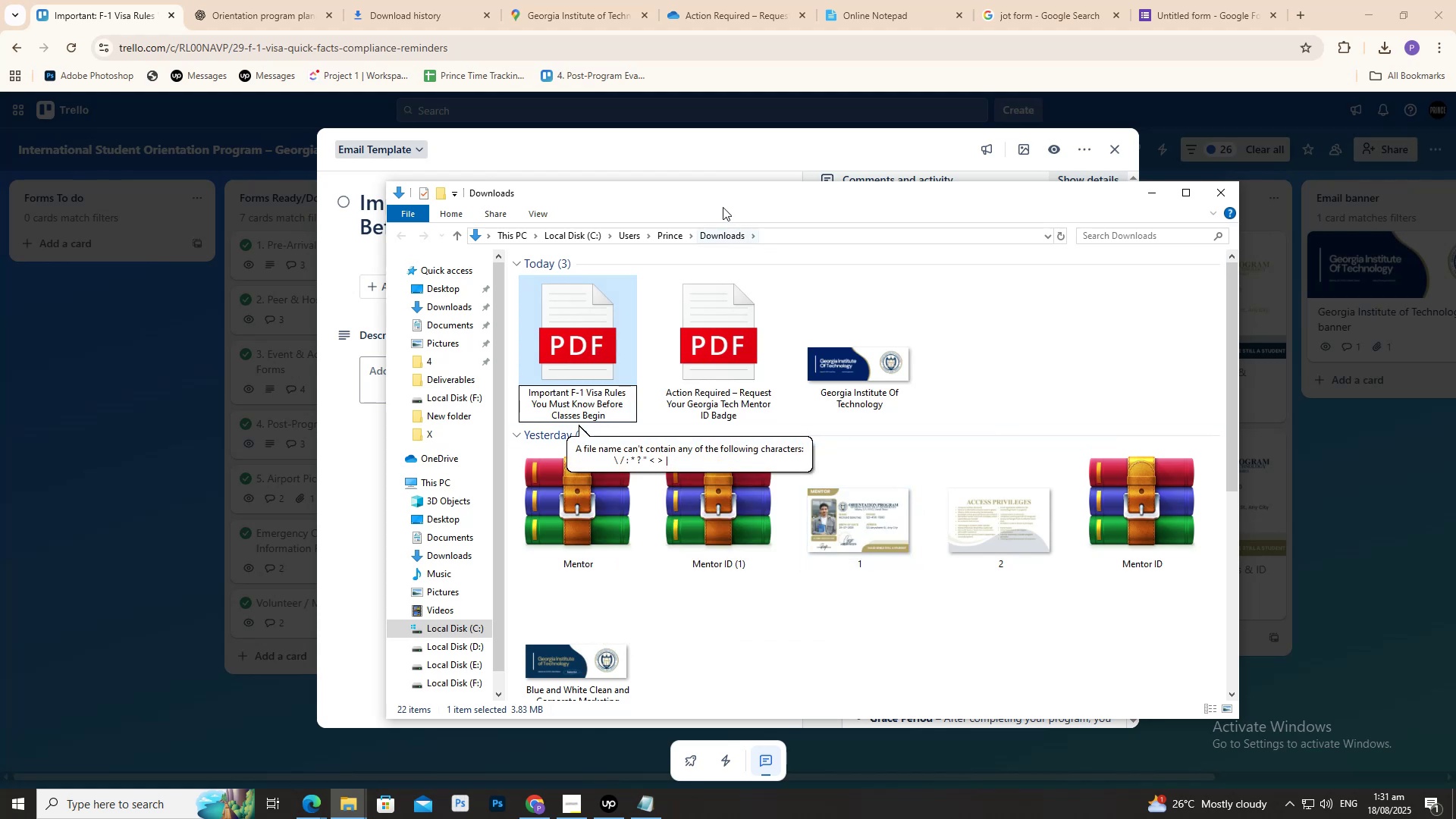 
left_click_drag(start_coordinate=[715, 199], to_coordinate=[881, 192])
 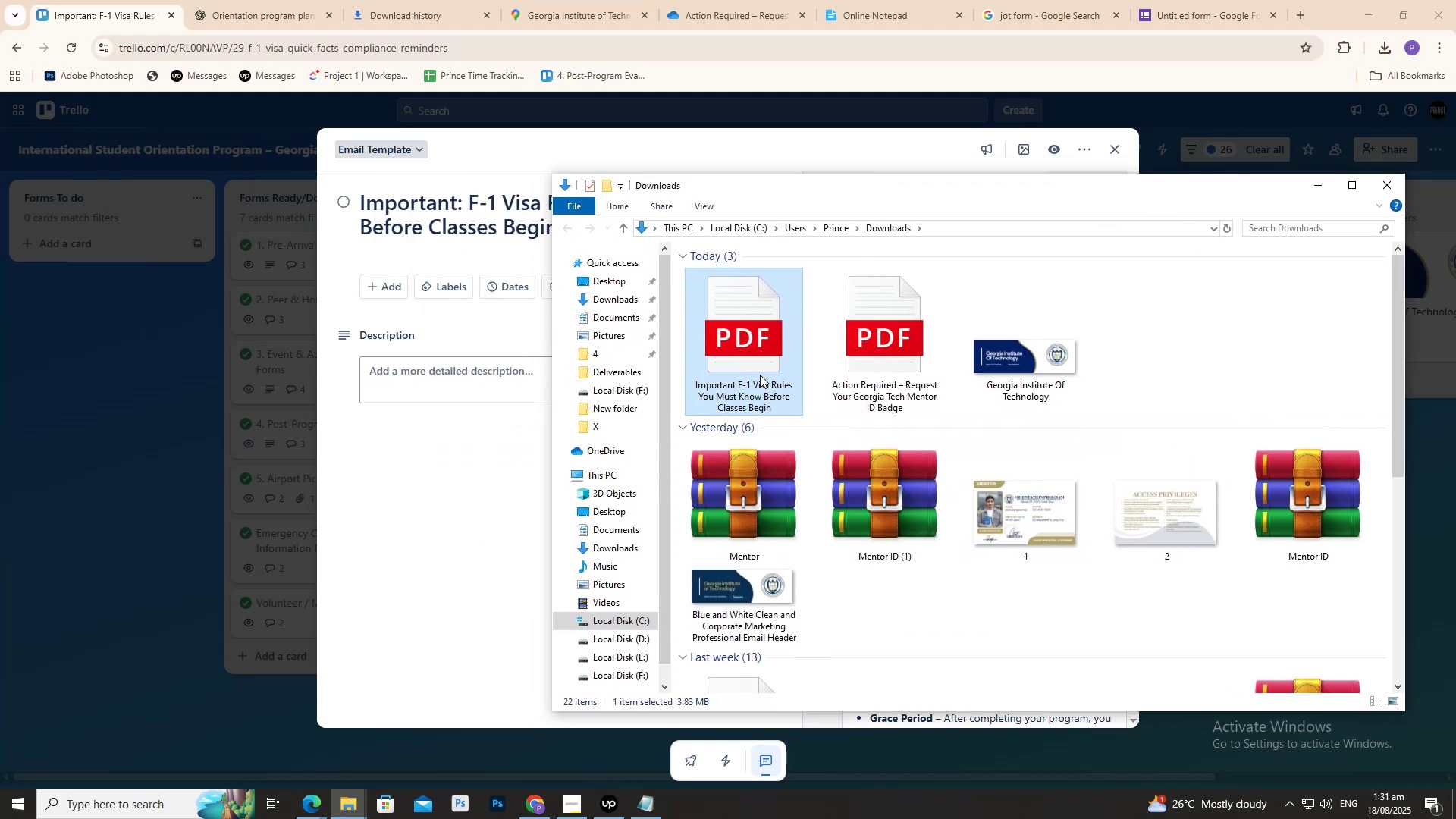 
left_click_drag(start_coordinate=[909, 344], to_coordinate=[905, 341])
 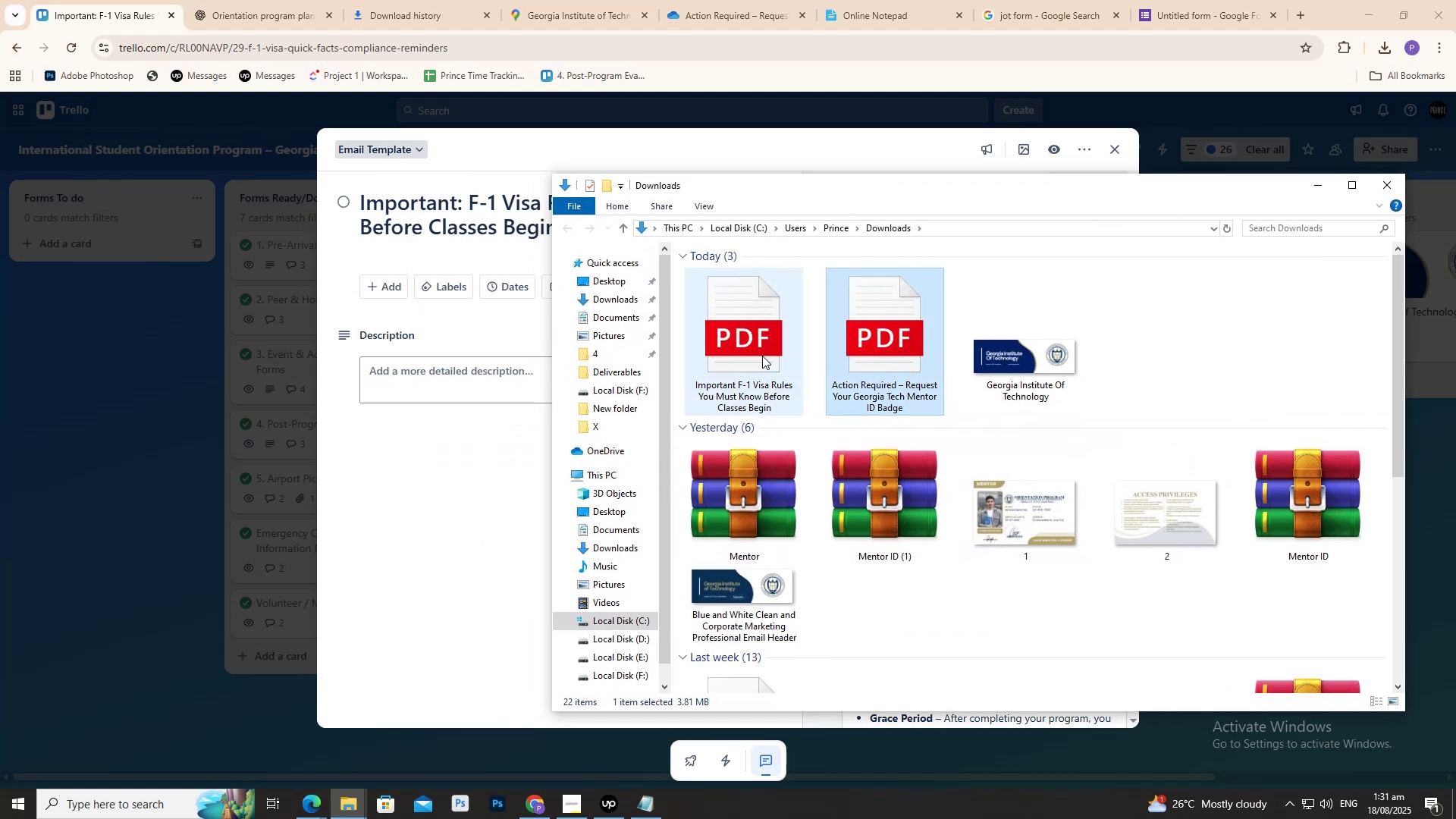 
double_click([762, 356])
 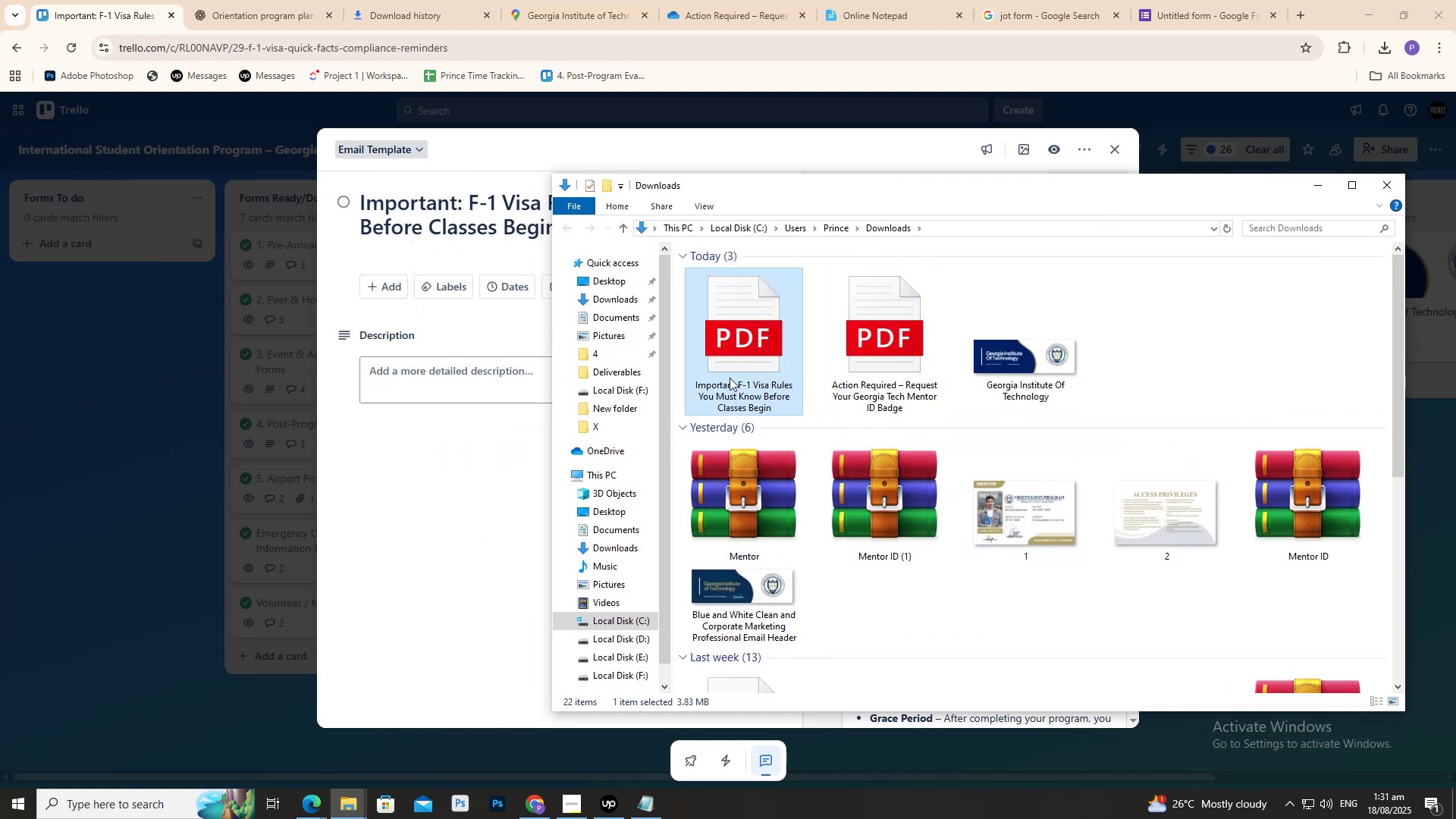 
left_click_drag(start_coordinate=[726, 347], to_coordinate=[477, 520])
 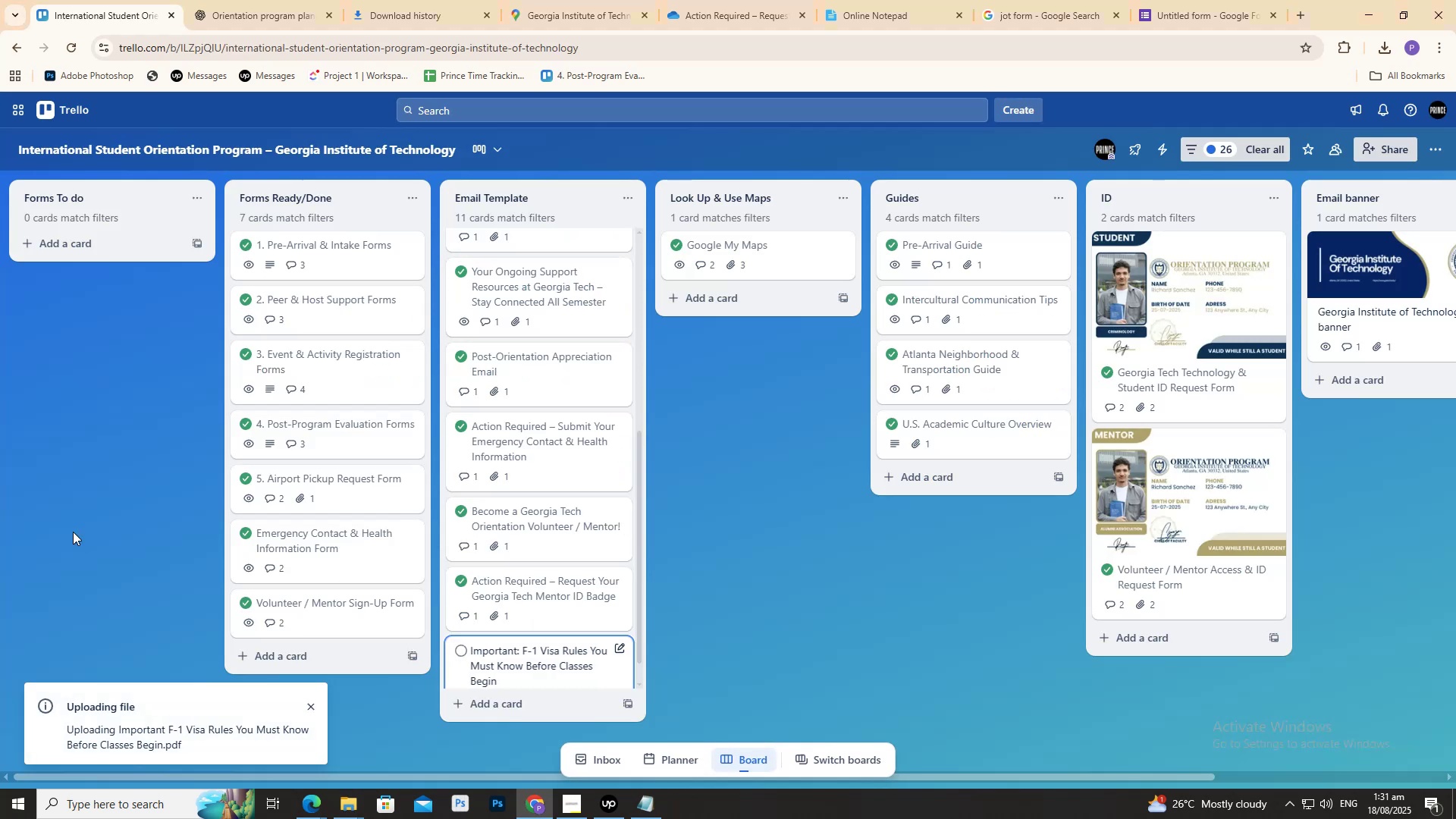 
scroll: coordinate [519, 571], scroll_direction: down, amount: 5.0
 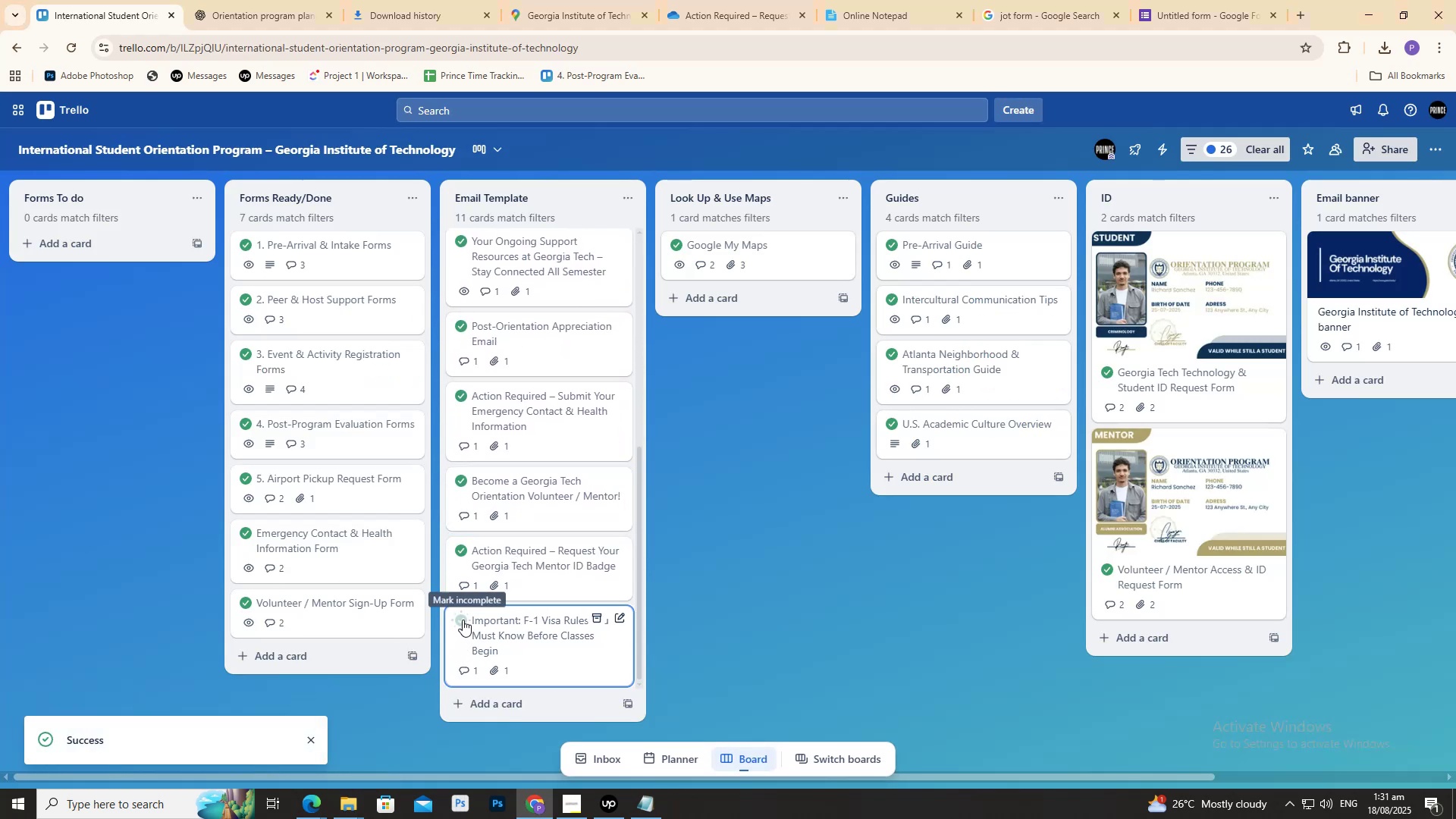 
left_click_drag(start_coordinate=[904, 592], to_coordinate=[899, 588])
 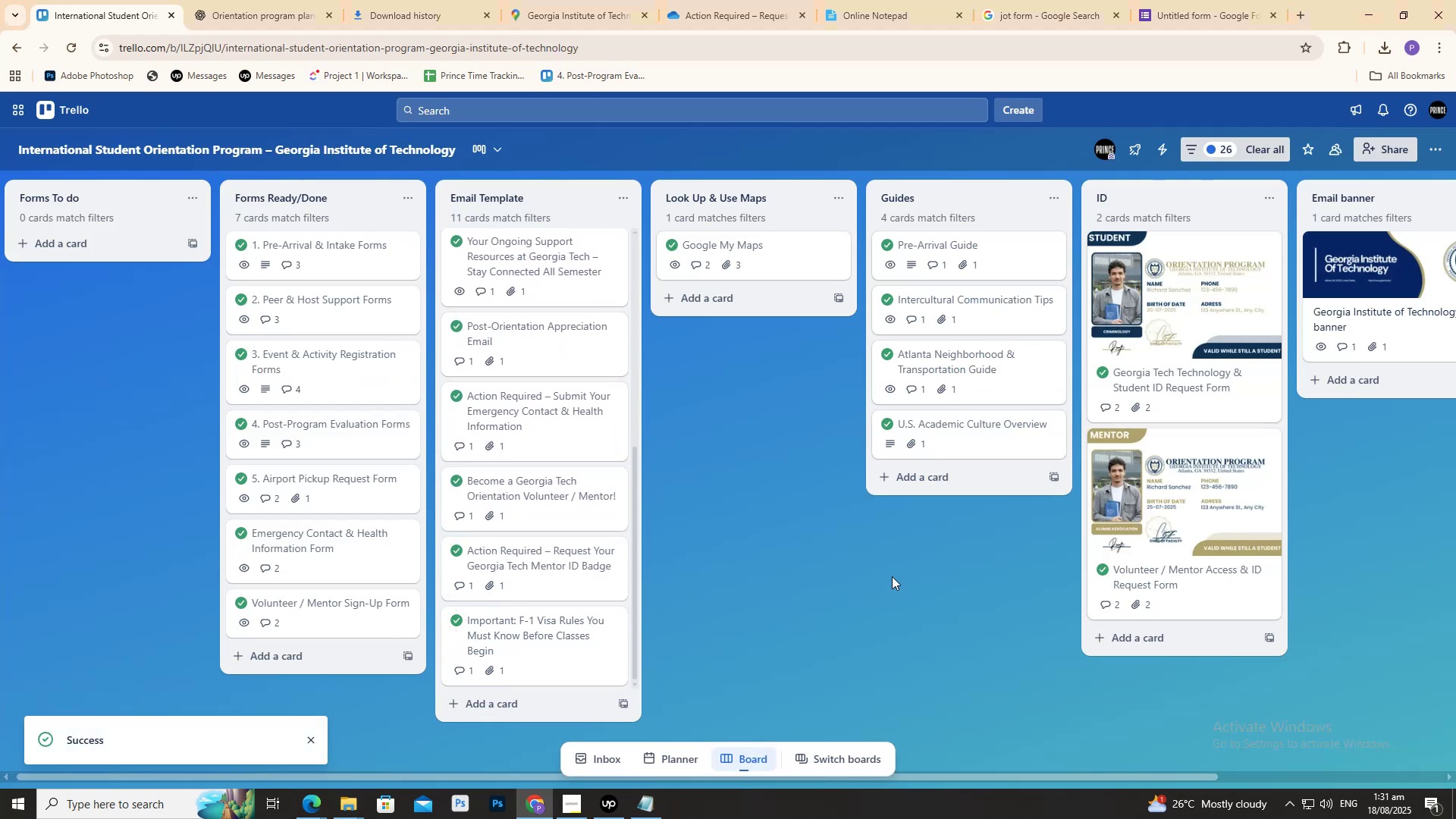 
left_click_drag(start_coordinate=[880, 572], to_coordinate=[824, 572])
 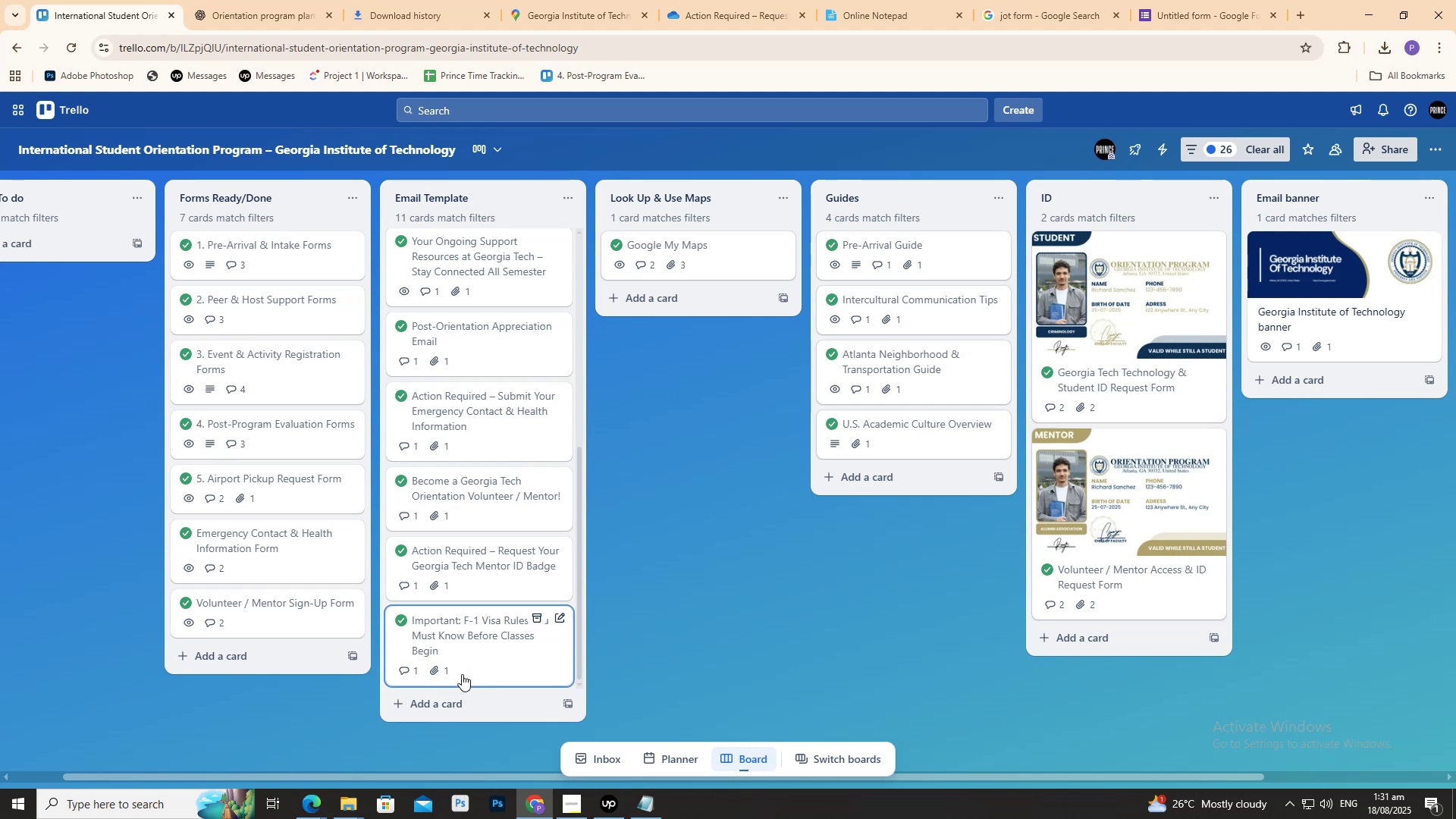 
left_click([462, 662])
 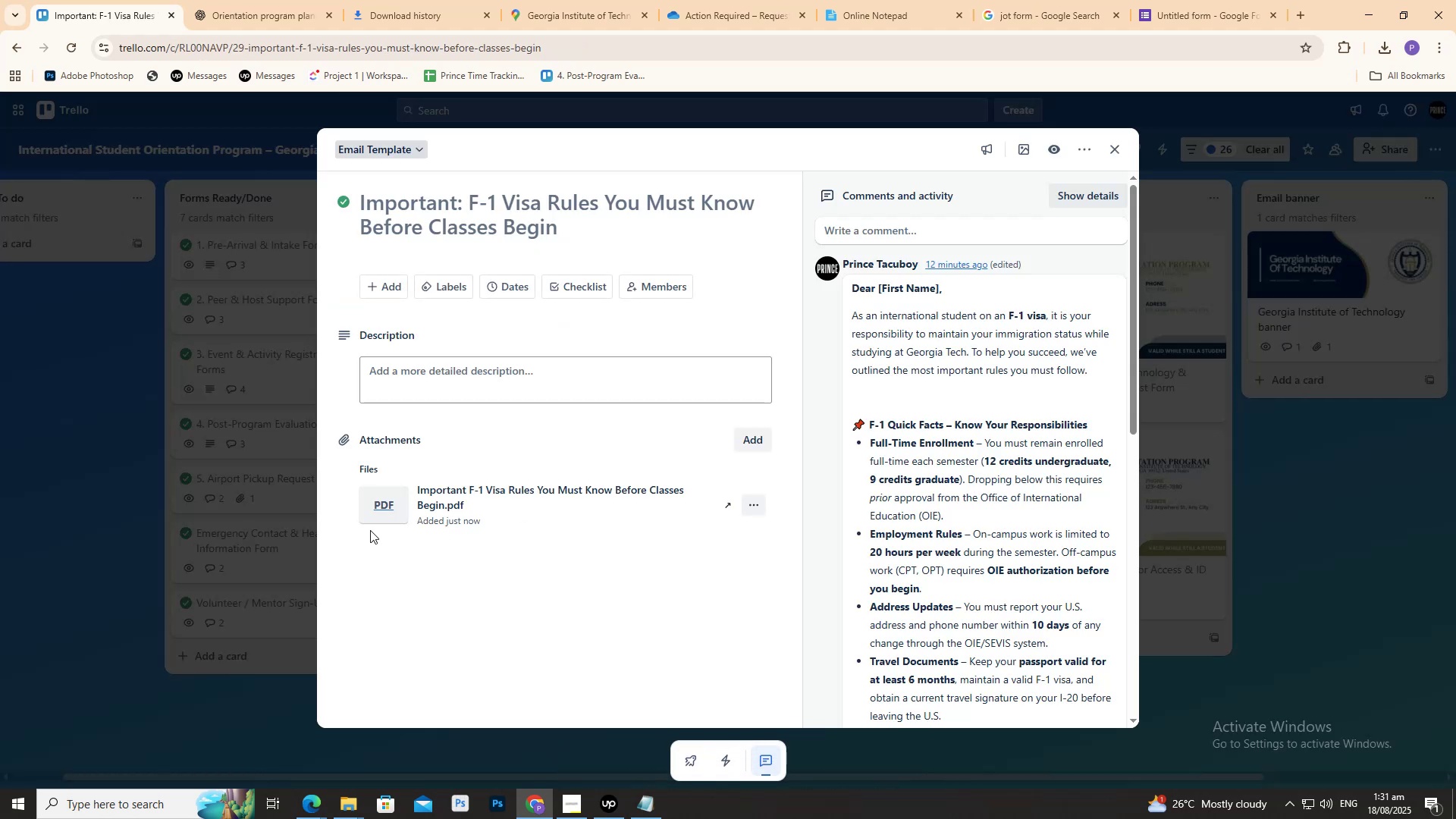 
left_click([372, 510])
 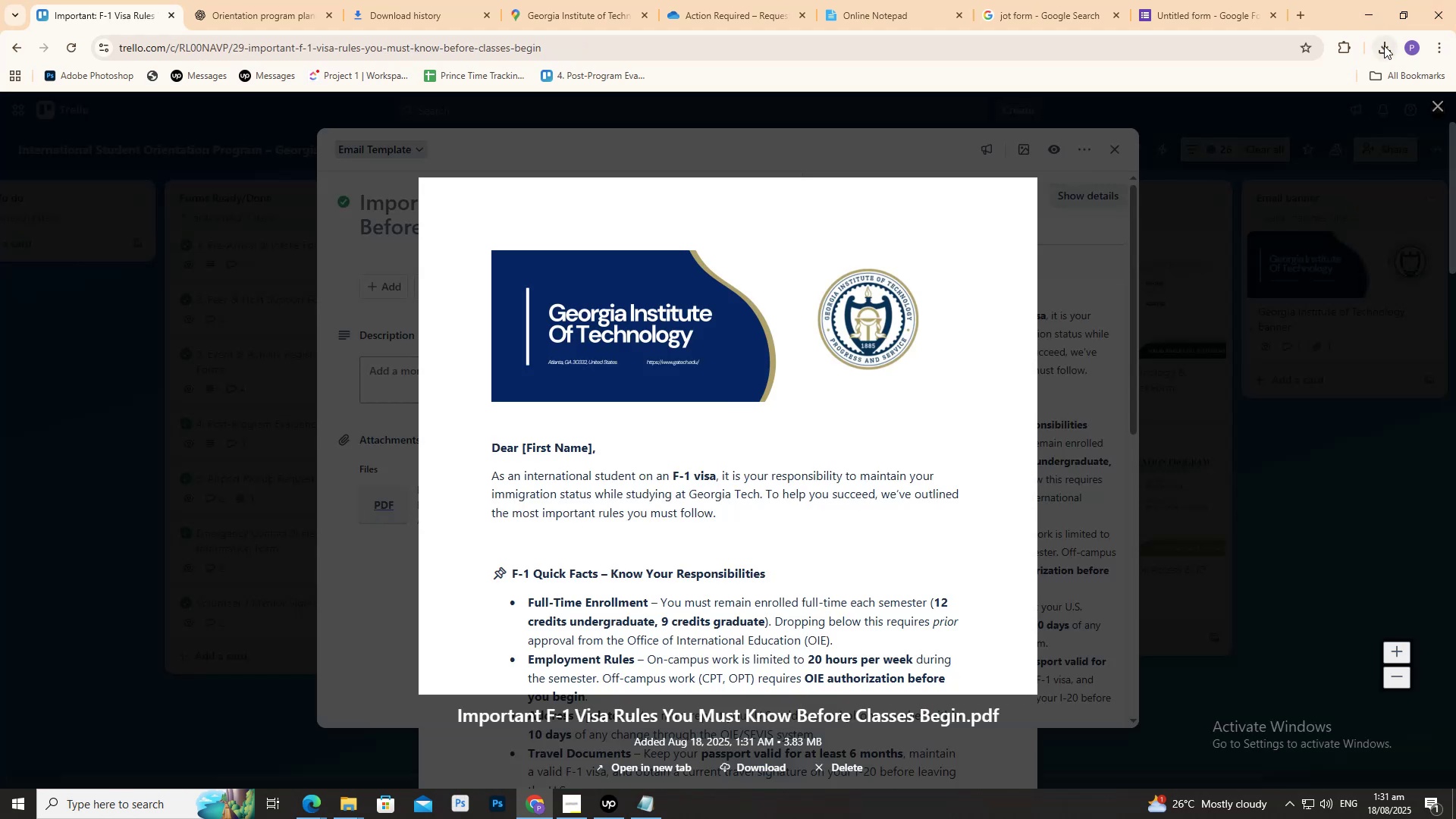 
left_click_drag(start_coordinate=[1200, 117], to_coordinate=[553, 90])
 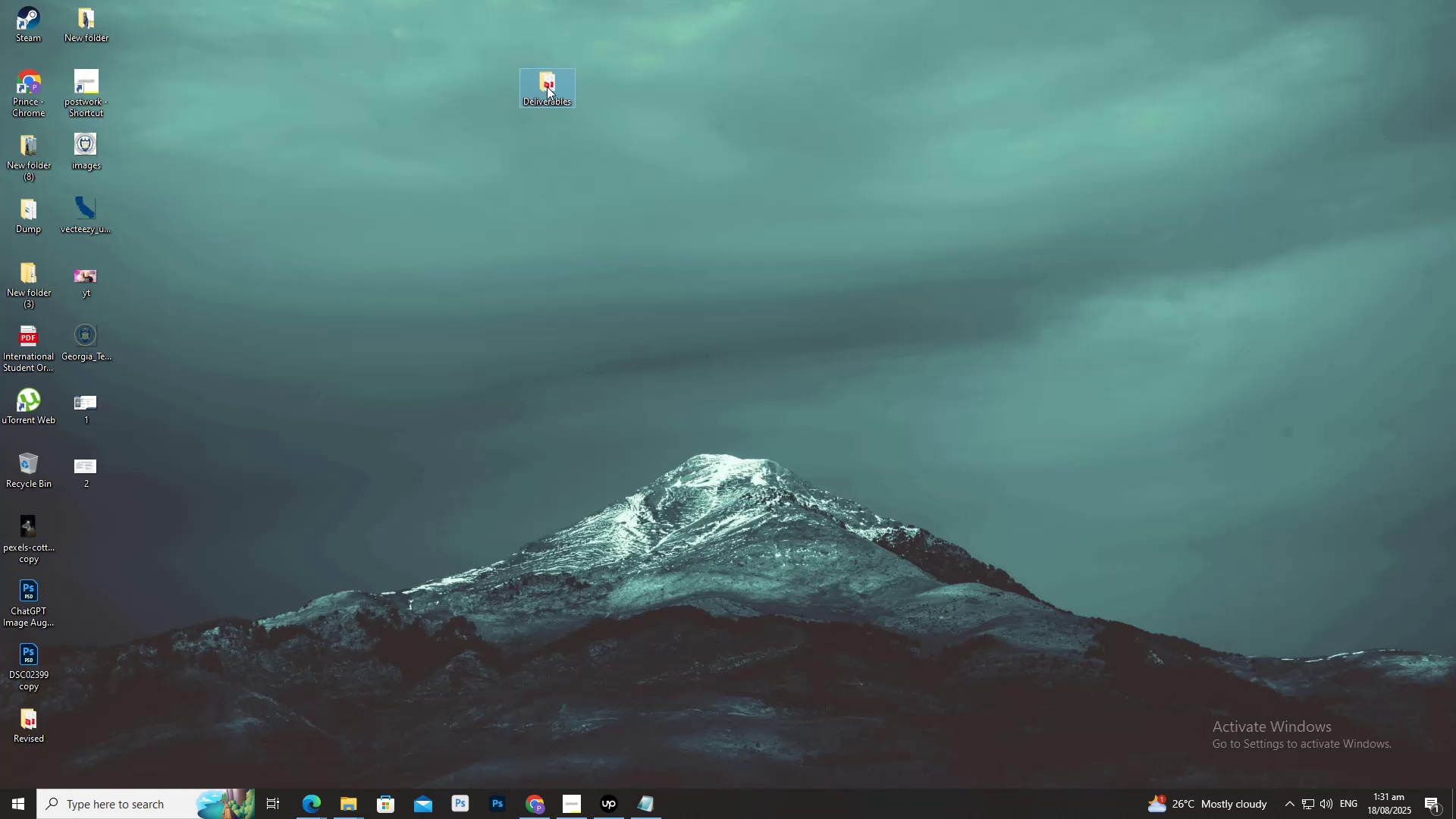 
left_click_drag(start_coordinate=[539, 89], to_coordinate=[97, 531])
 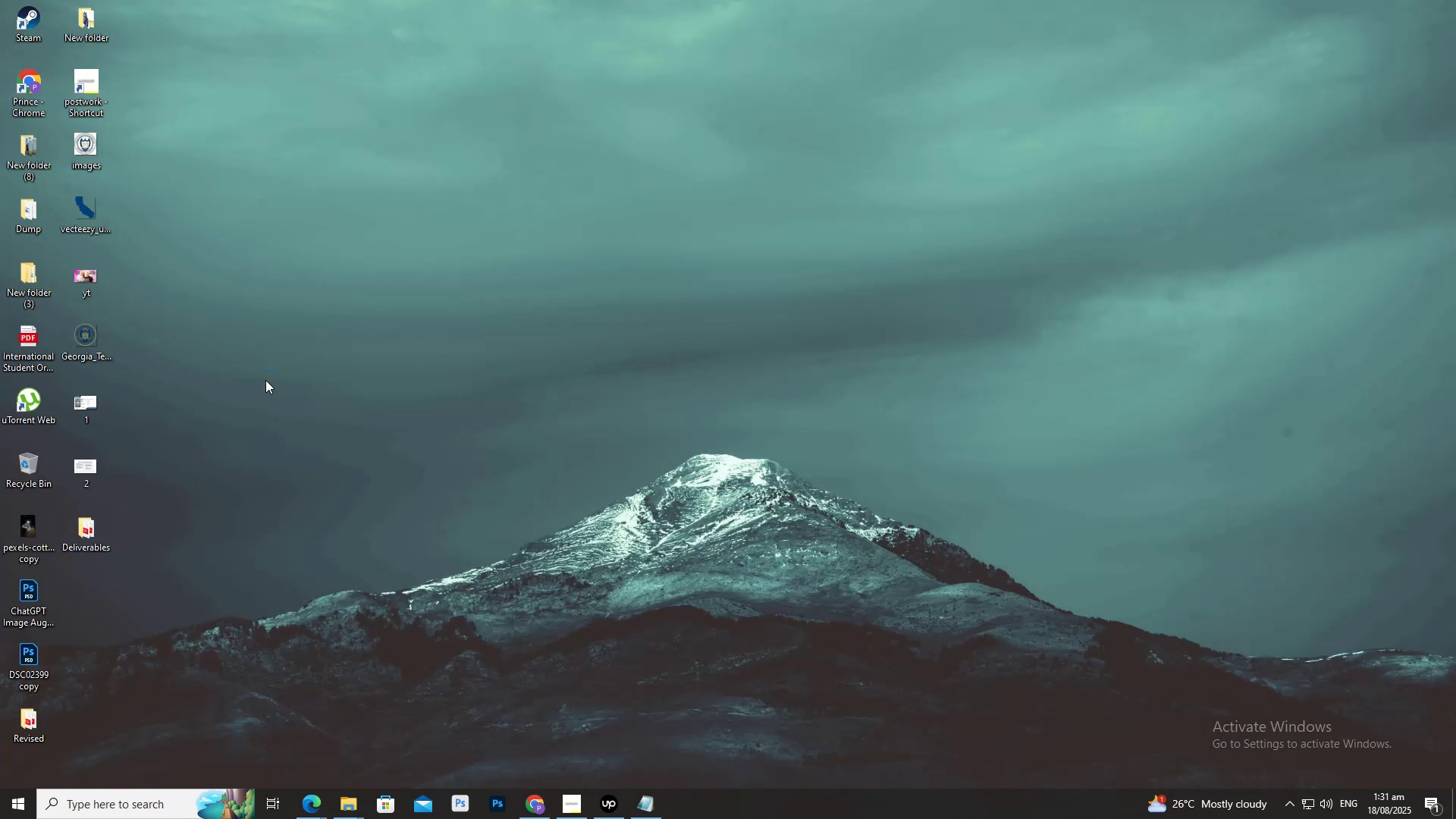 
key(E)
 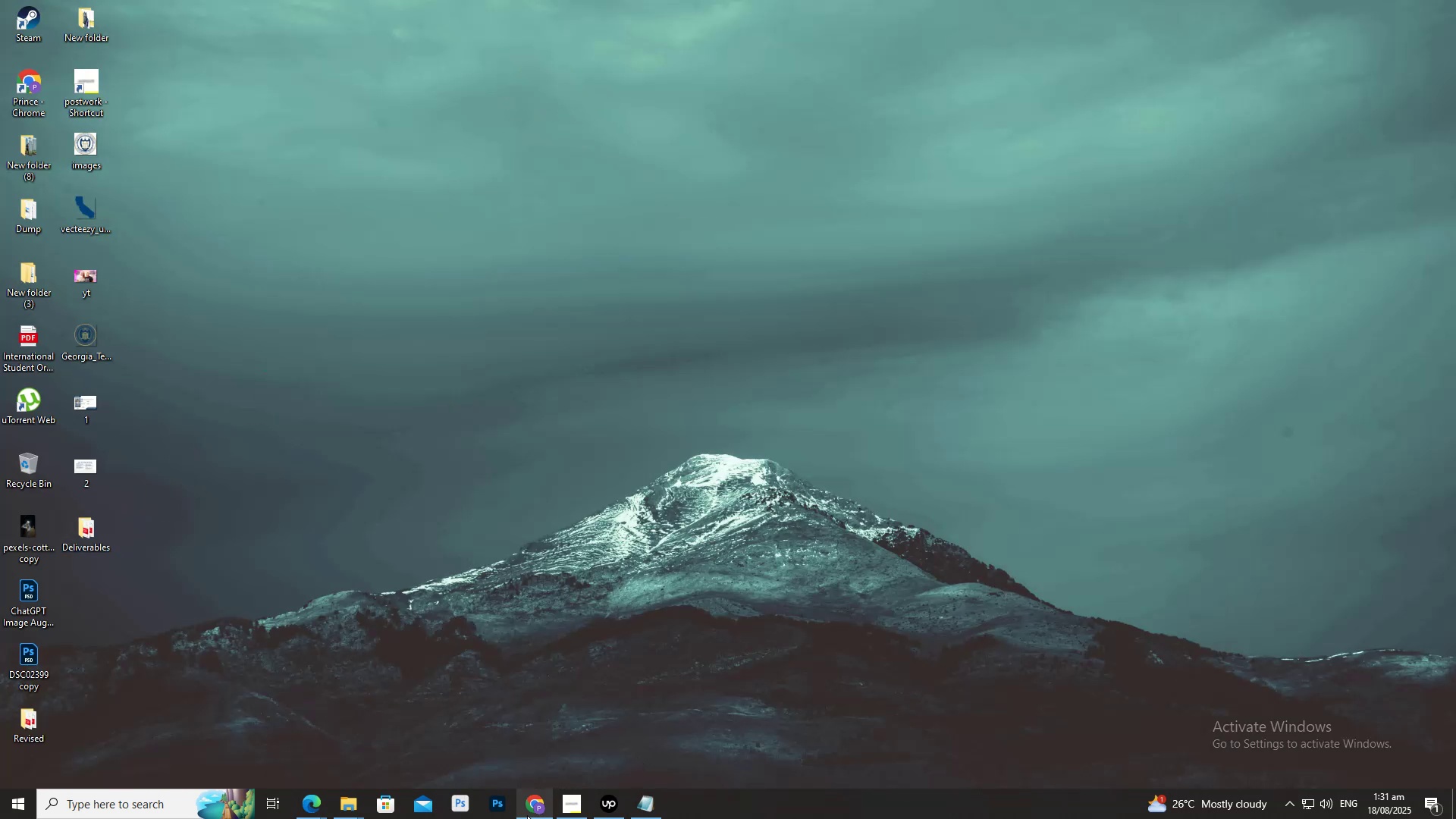 
left_click([527, 815])
 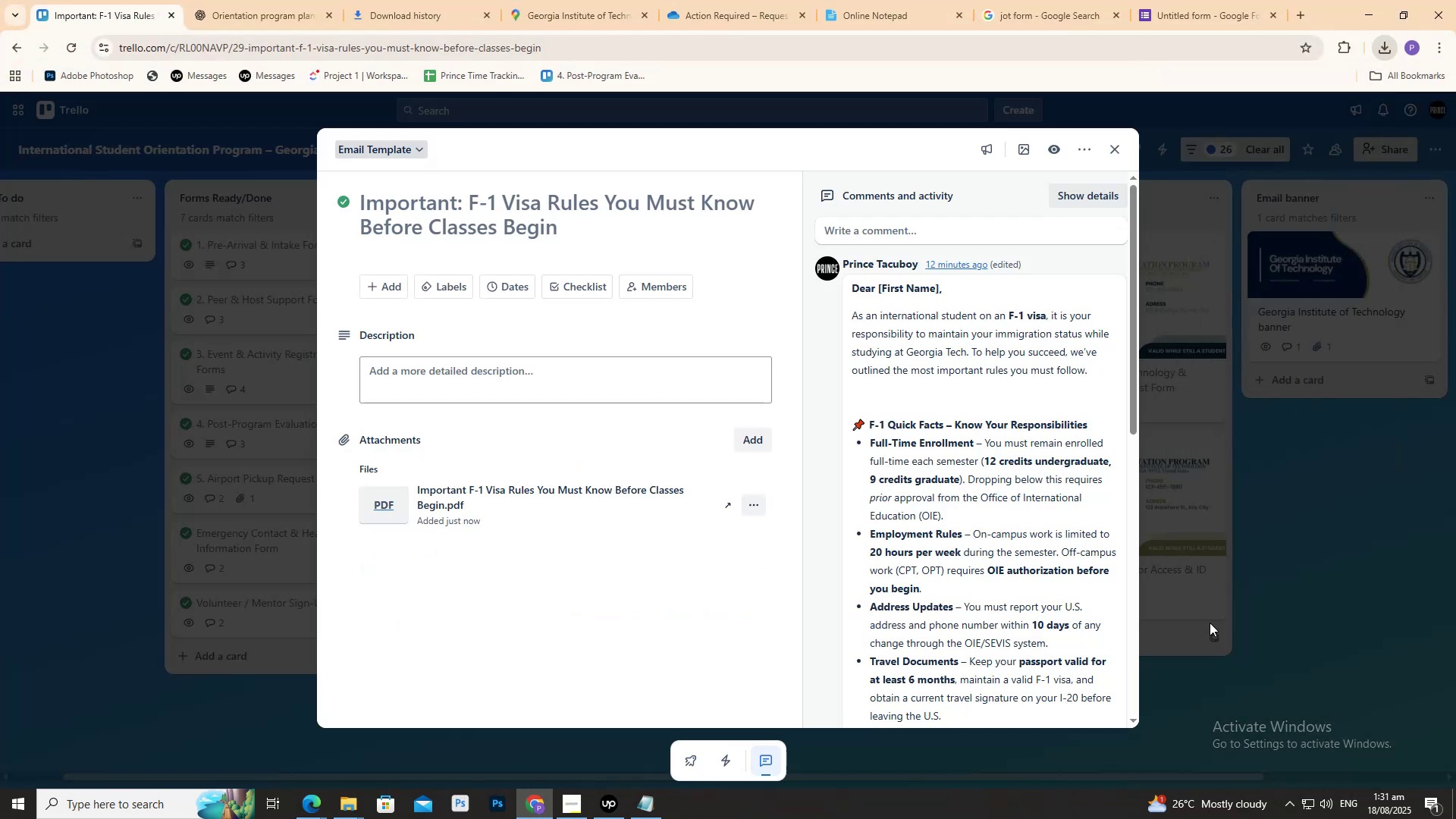 
double_click([1216, 622])
 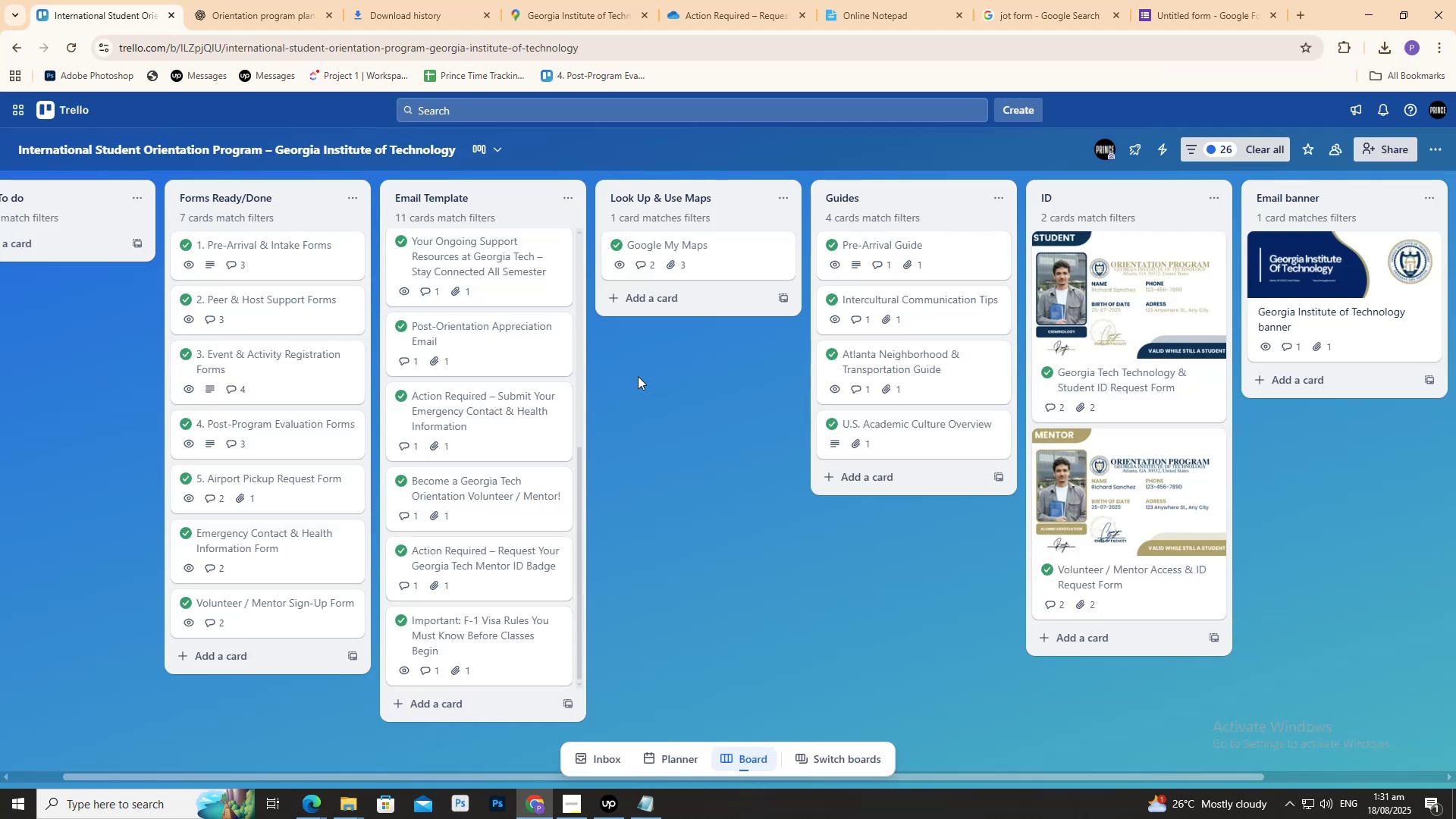 
left_click_drag(start_coordinate=[691, 437], to_coordinate=[600, 443])
 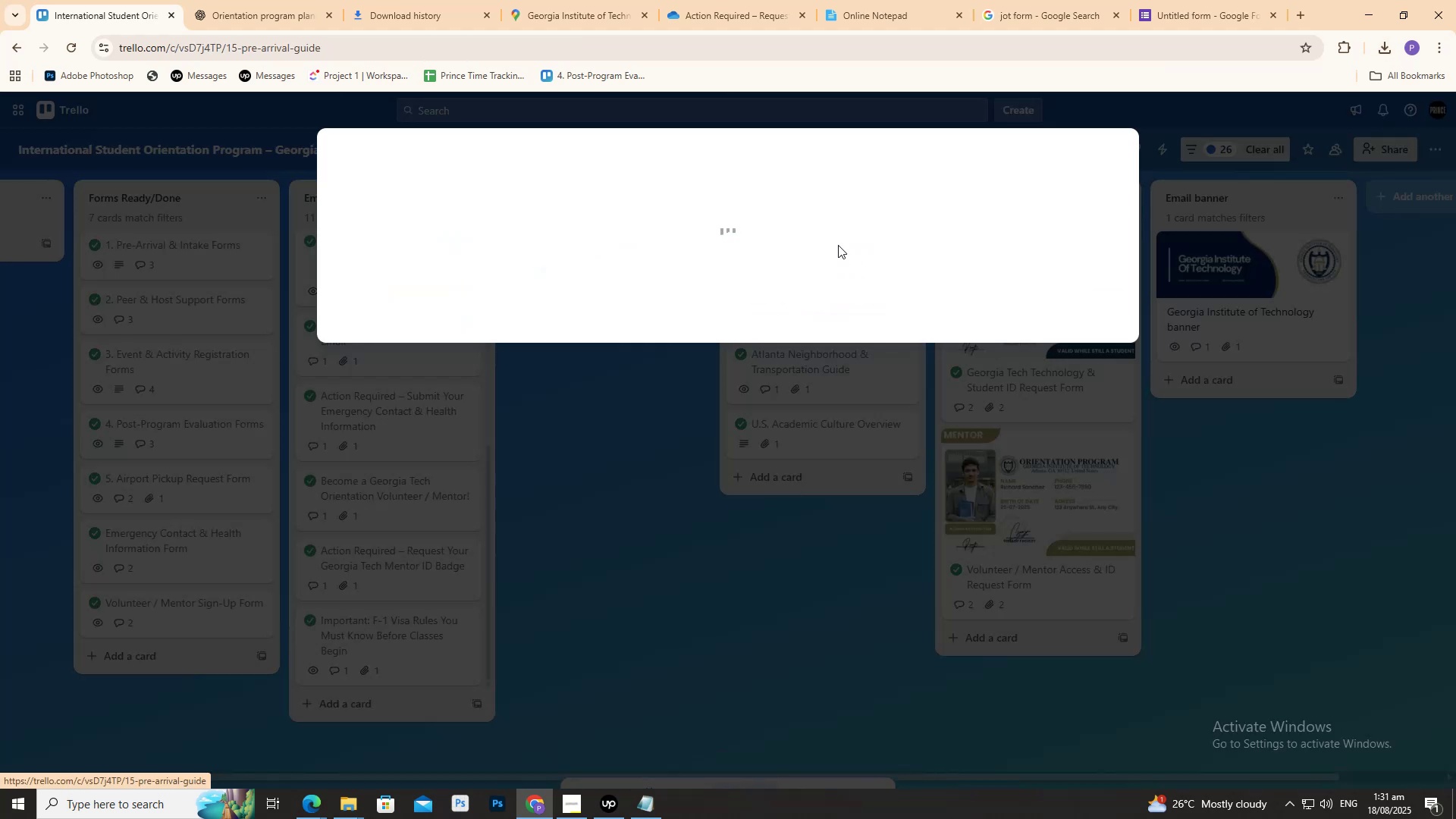 
scroll: coordinate [541, 369], scroll_direction: down, amount: 3.0
 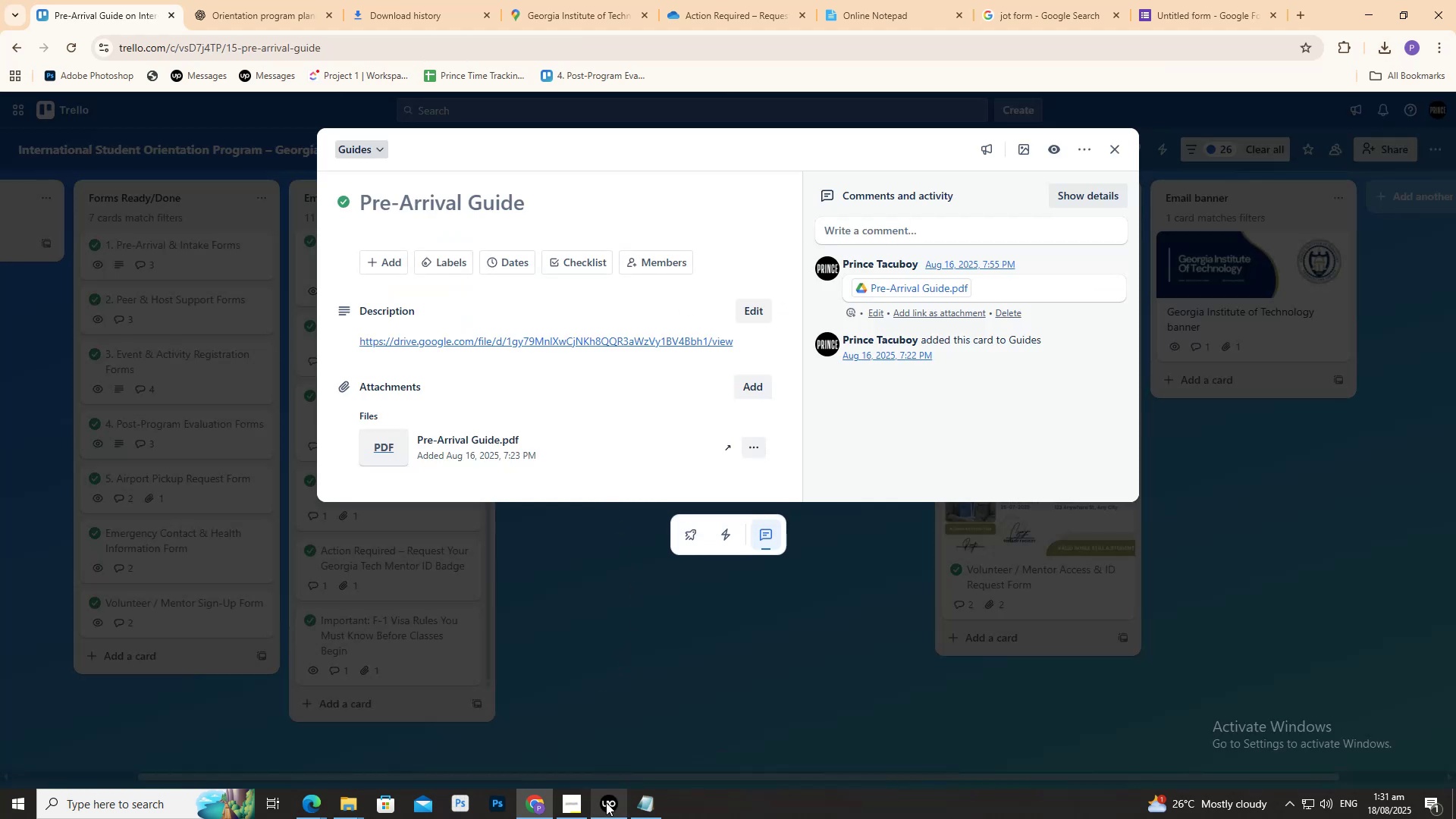 
left_click([613, 801])
 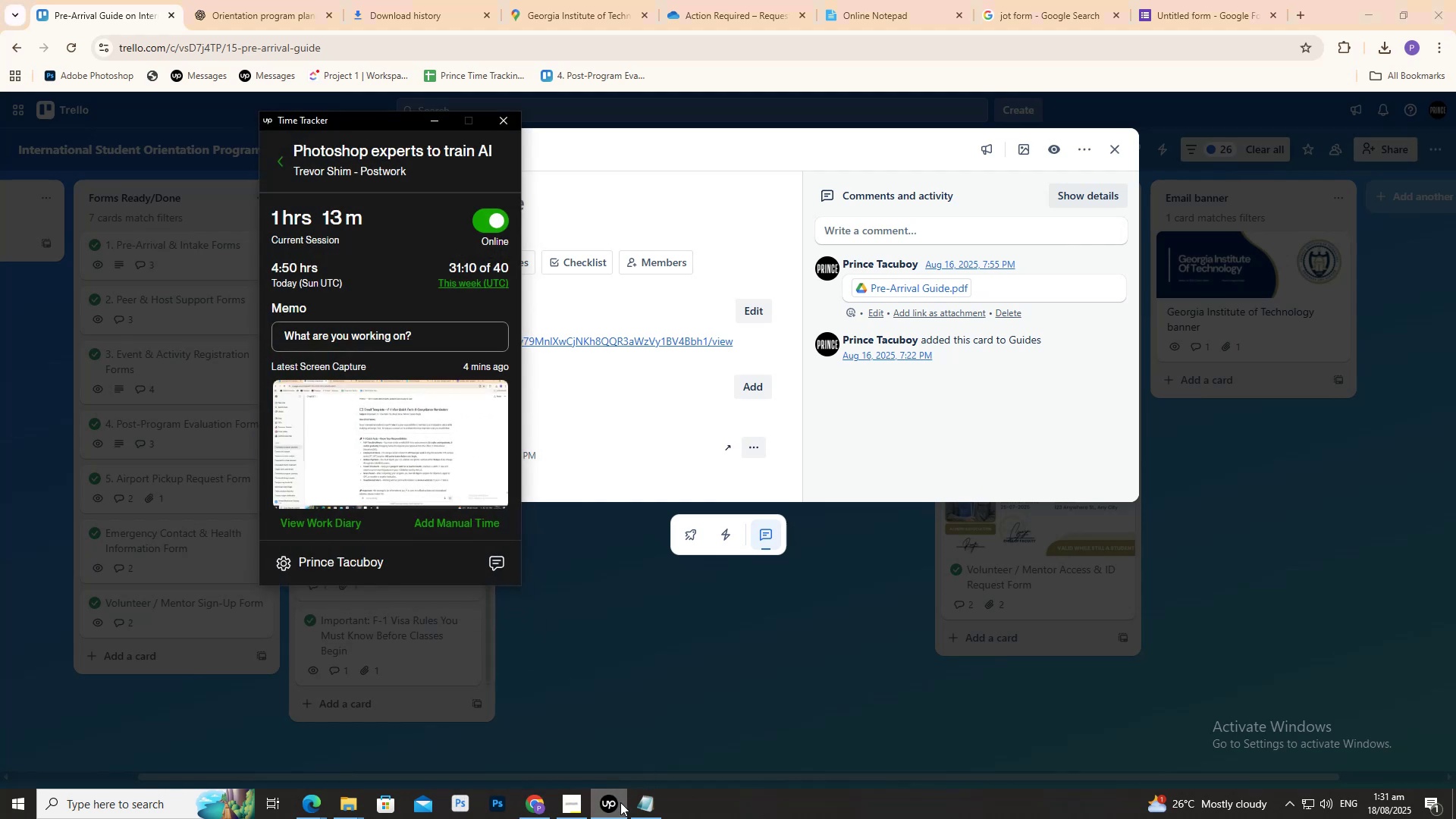 
left_click([620, 802])
 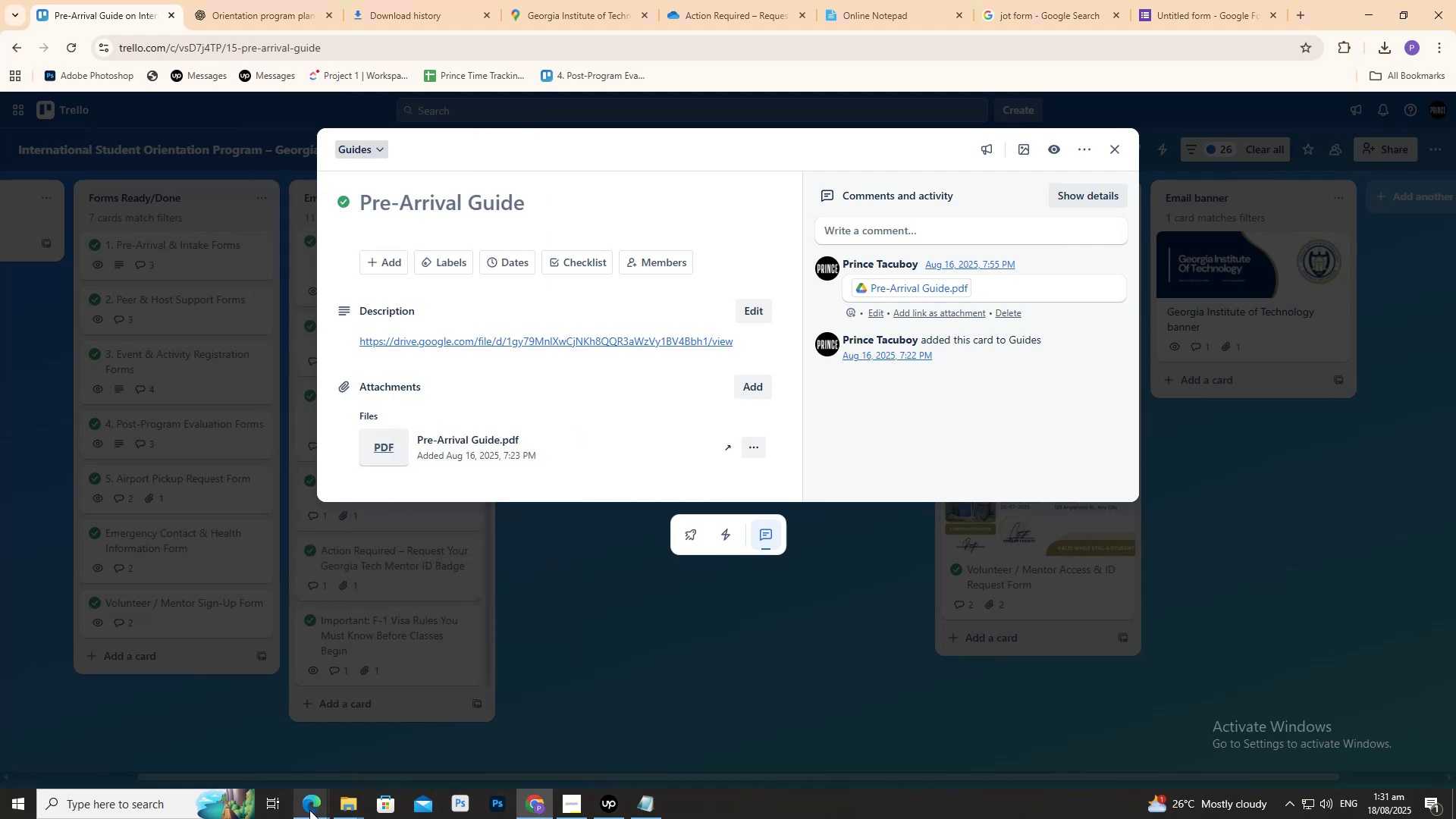 
double_click([244, 765])
 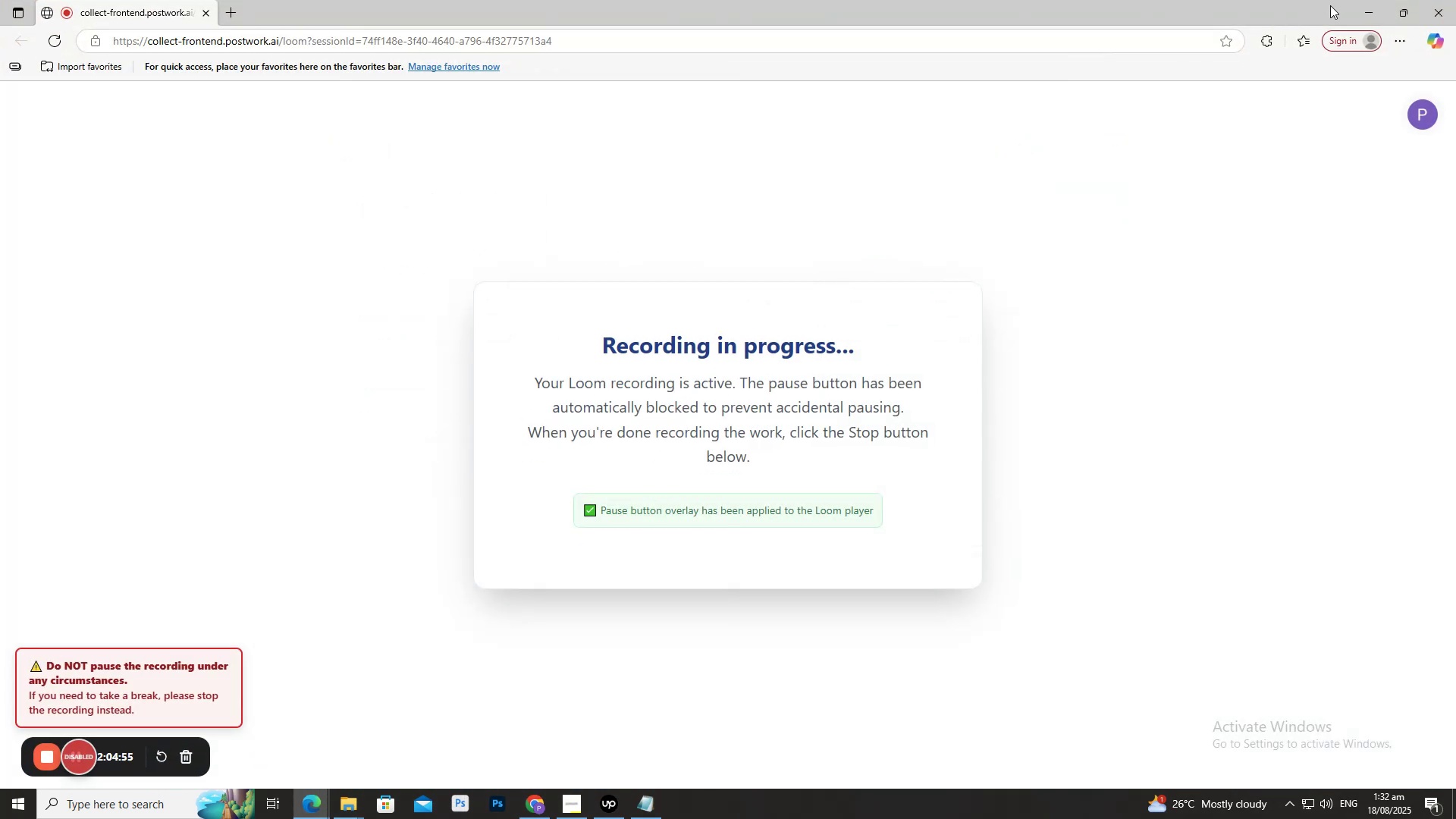 
left_click([1369, 12])
 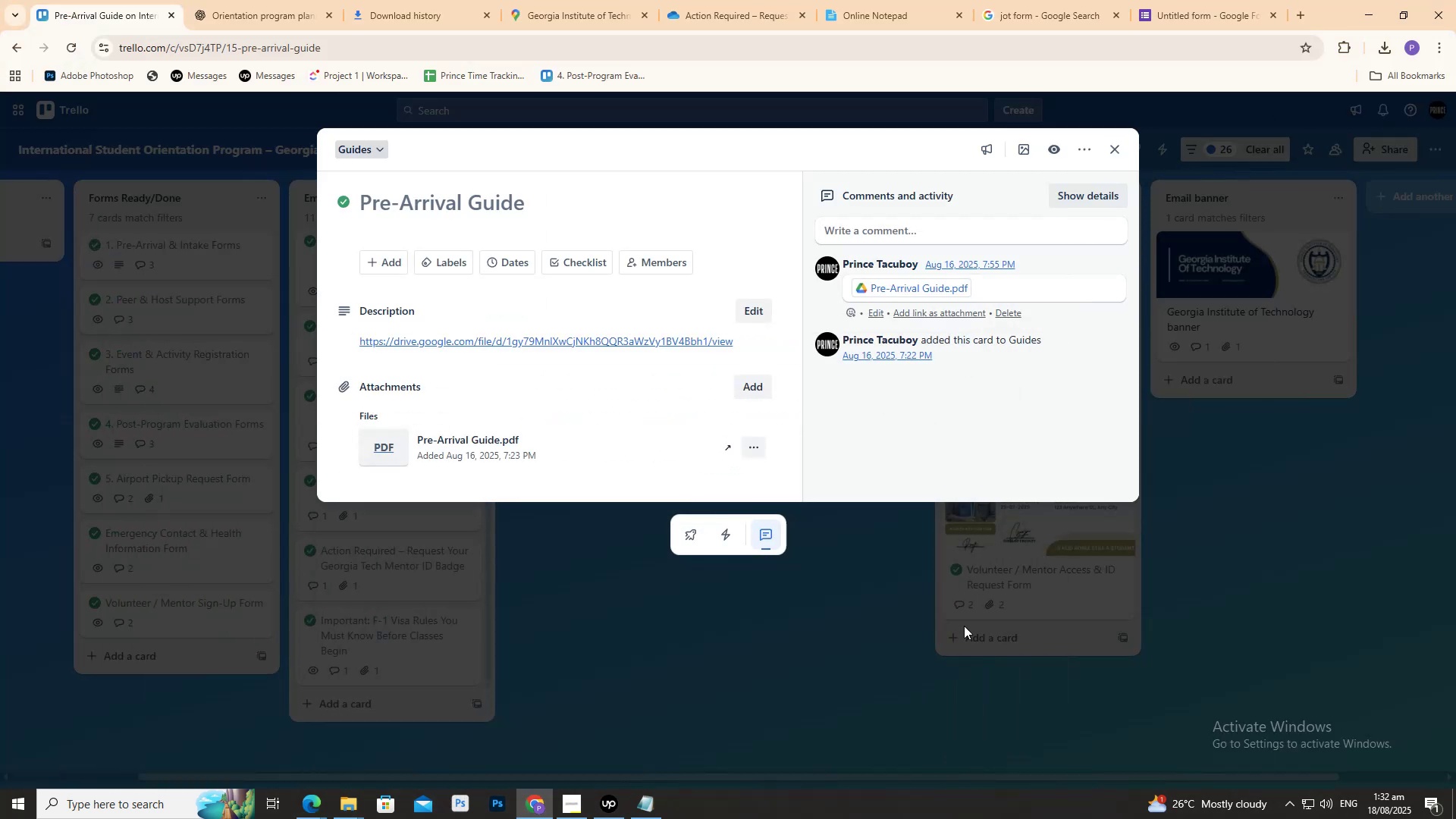 
left_click_drag(start_coordinate=[844, 688], to_coordinate=[840, 687])
 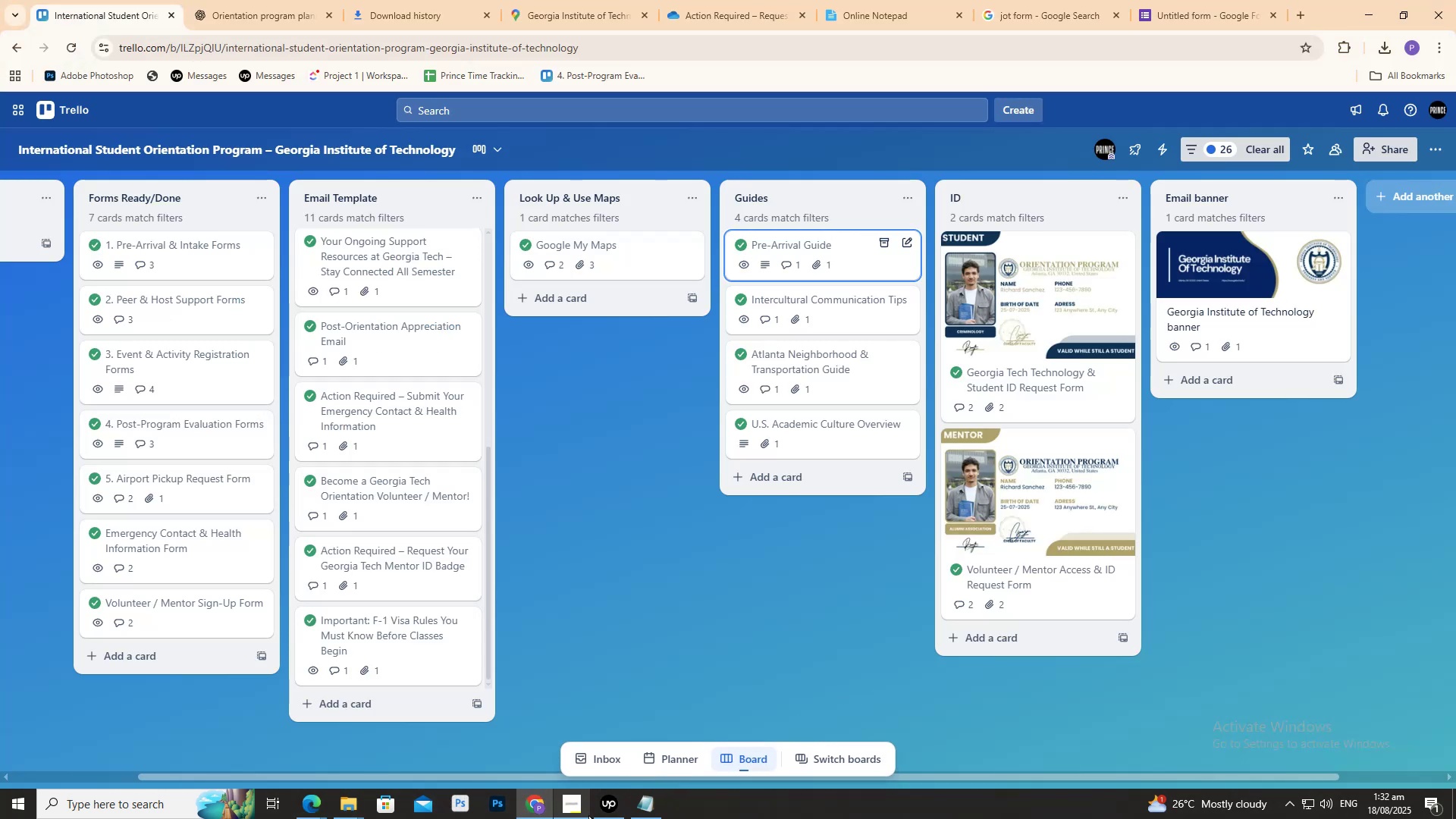 
left_click([600, 810])
 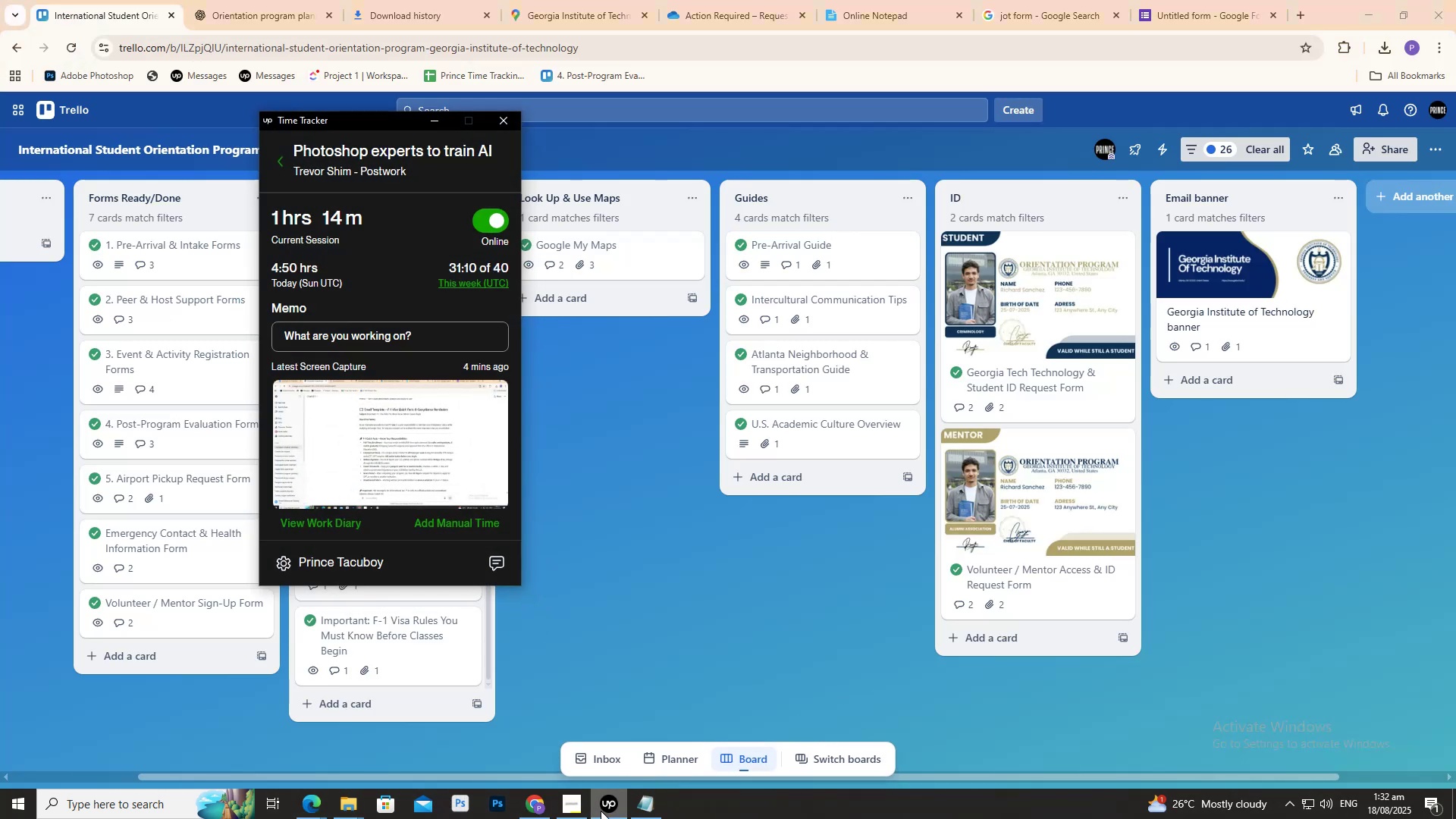 
left_click([601, 811])
 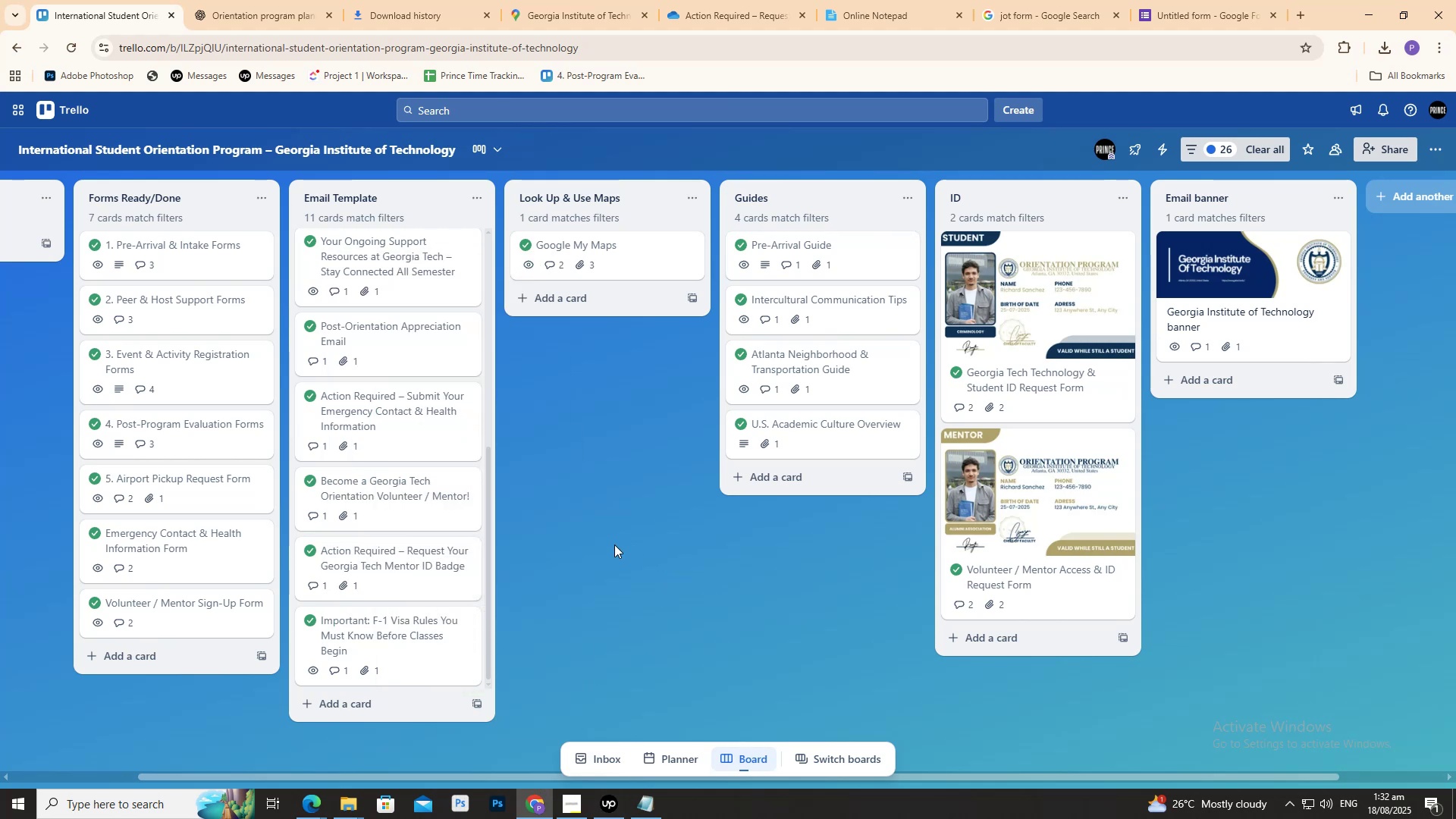 
left_click_drag(start_coordinate=[606, 538], to_coordinate=[770, 583])
 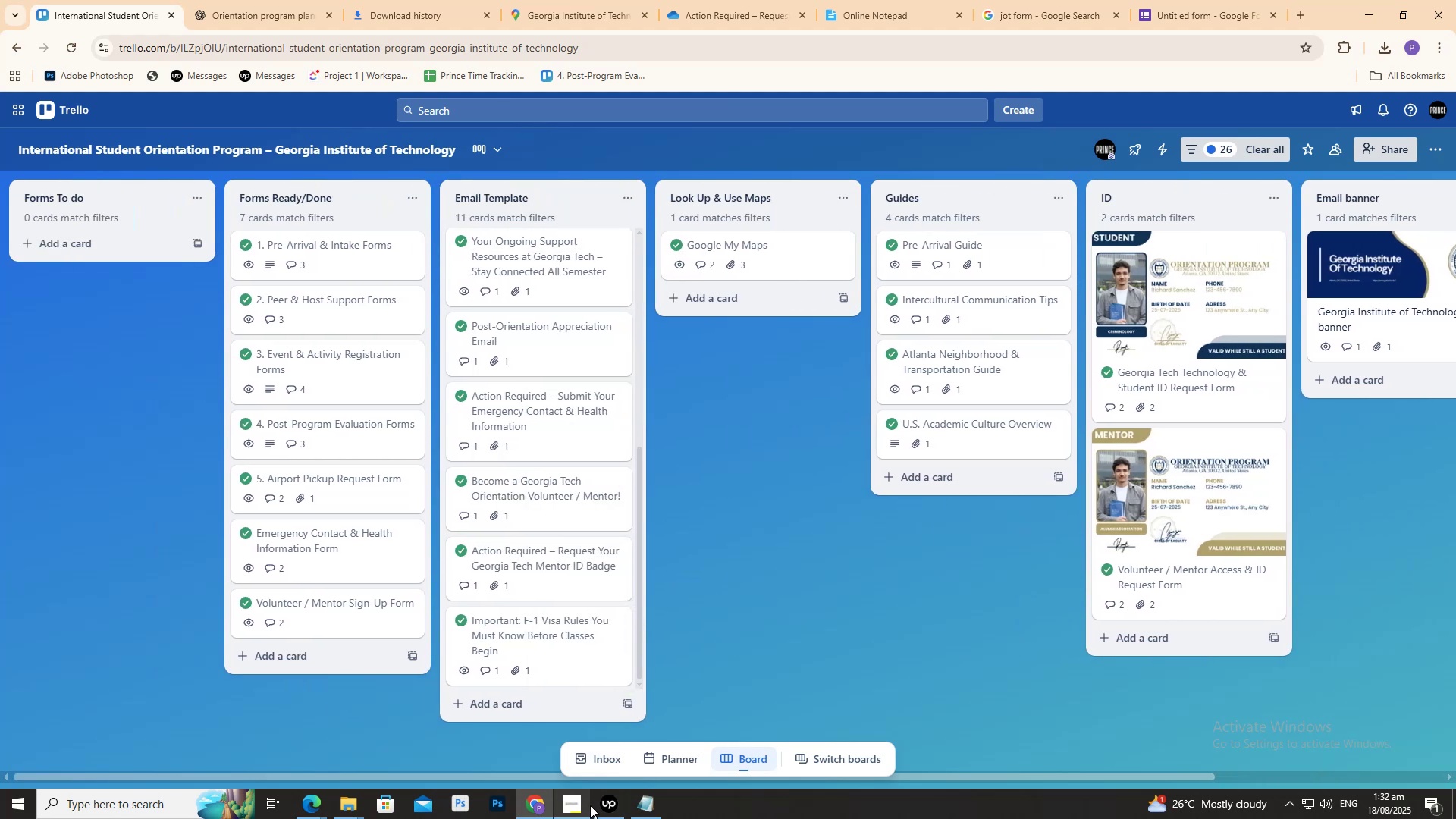 
left_click([598, 808])
 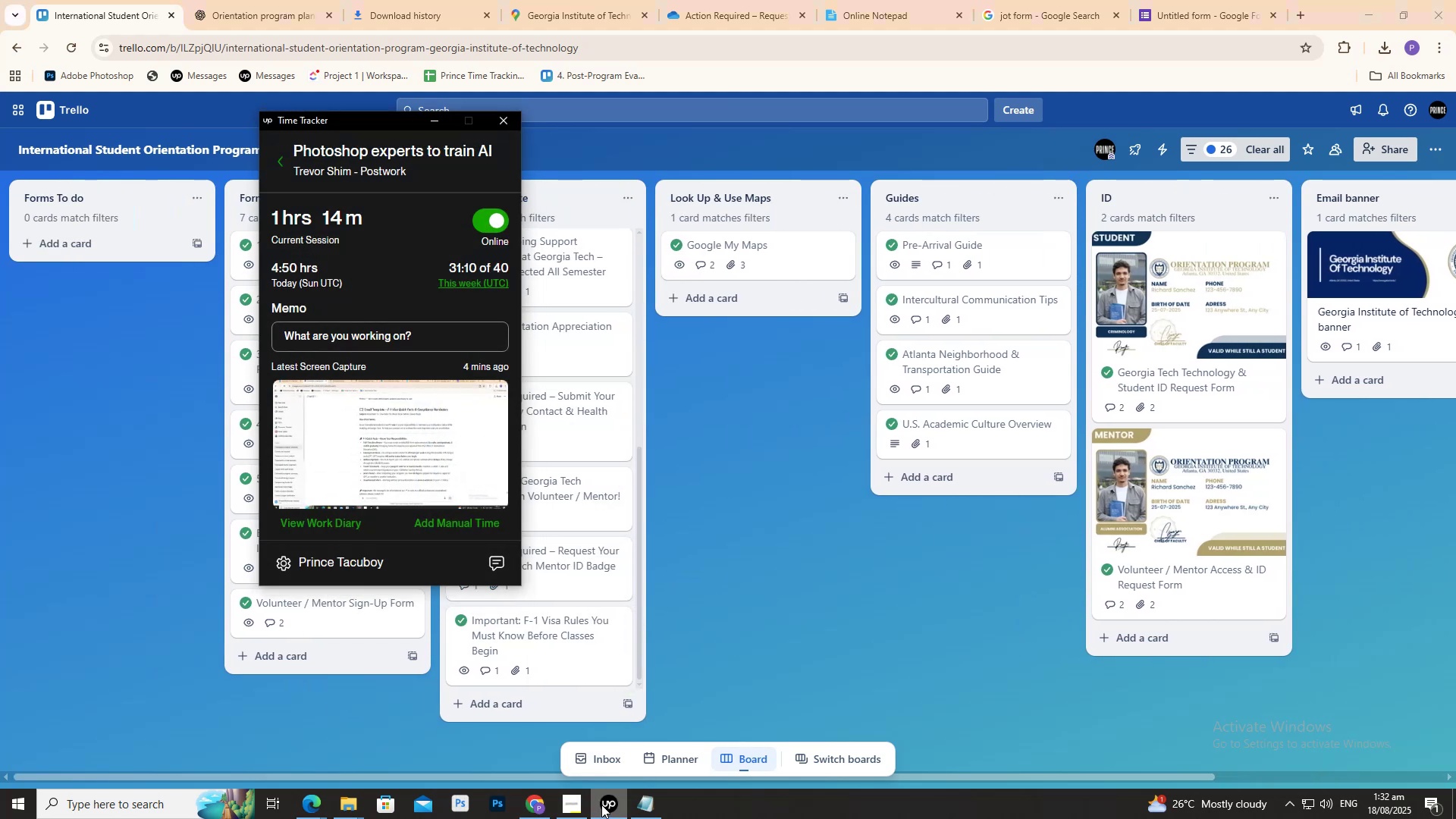 
wait(5.26)
 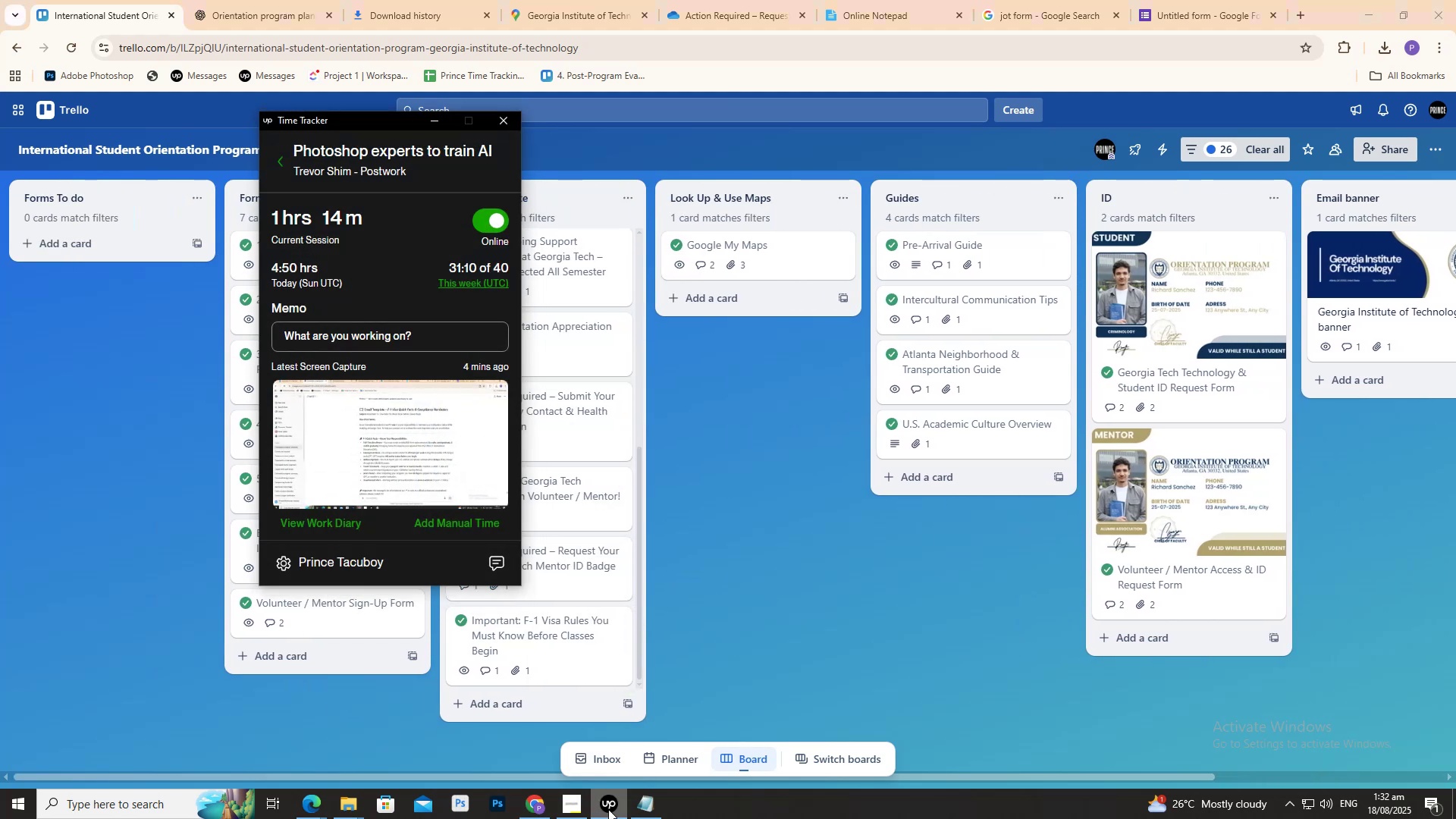 
left_click([602, 804])
 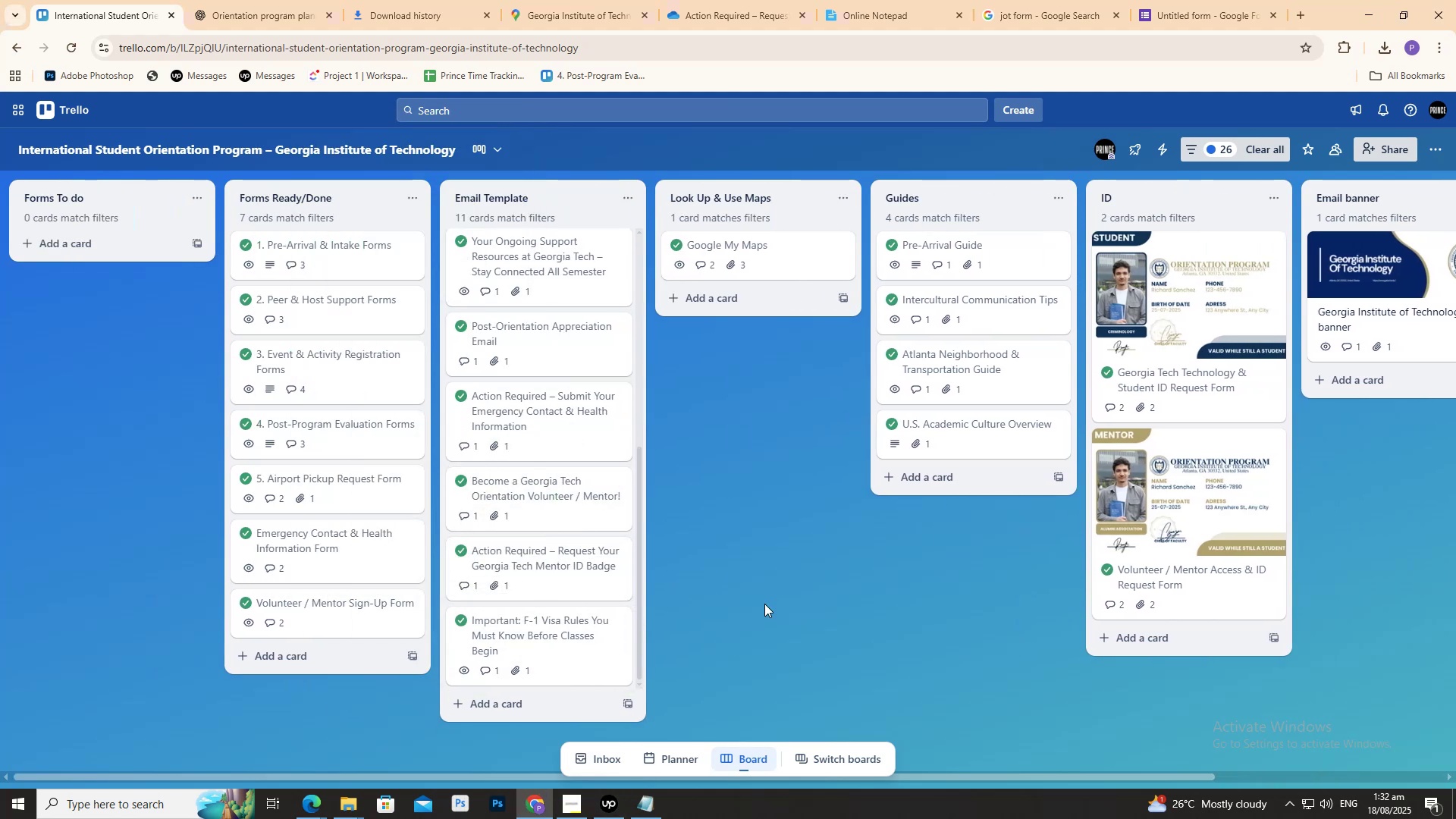 
left_click_drag(start_coordinate=[772, 577], to_coordinate=[817, 575])
 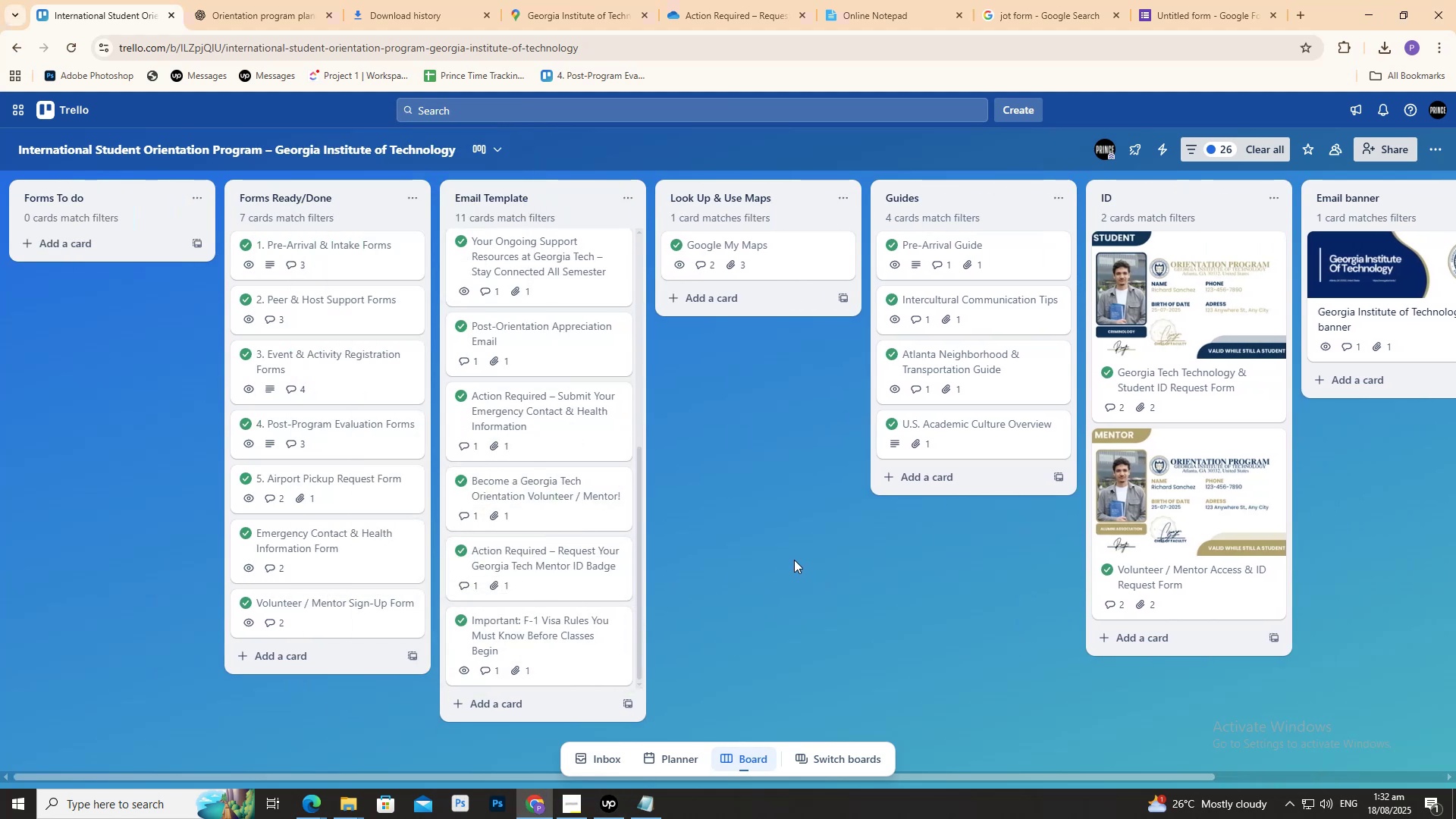 
left_click_drag(start_coordinate=[761, 530], to_coordinate=[738, 484])
 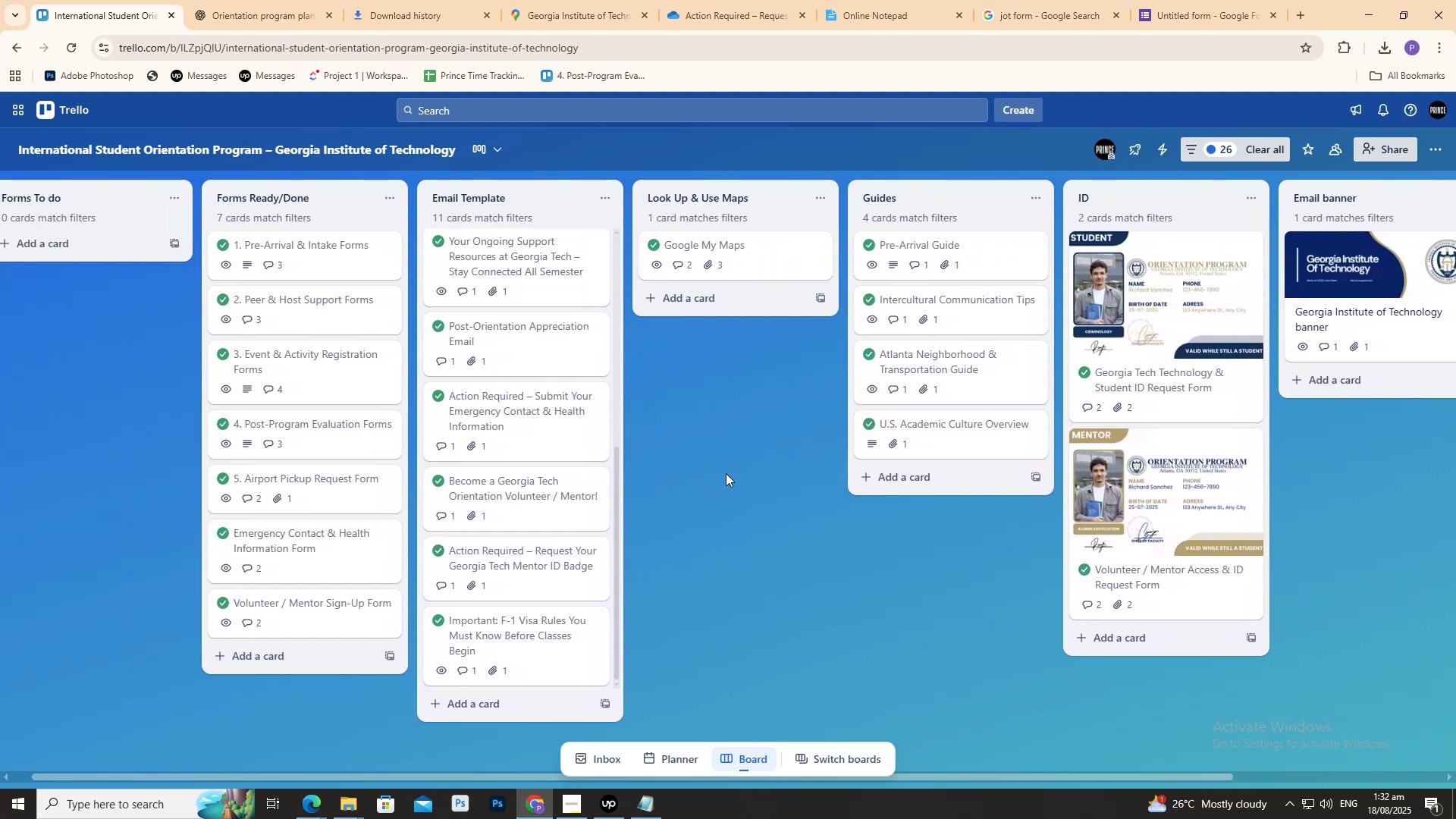 
left_click_drag(start_coordinate=[726, 473], to_coordinate=[795, 482])
 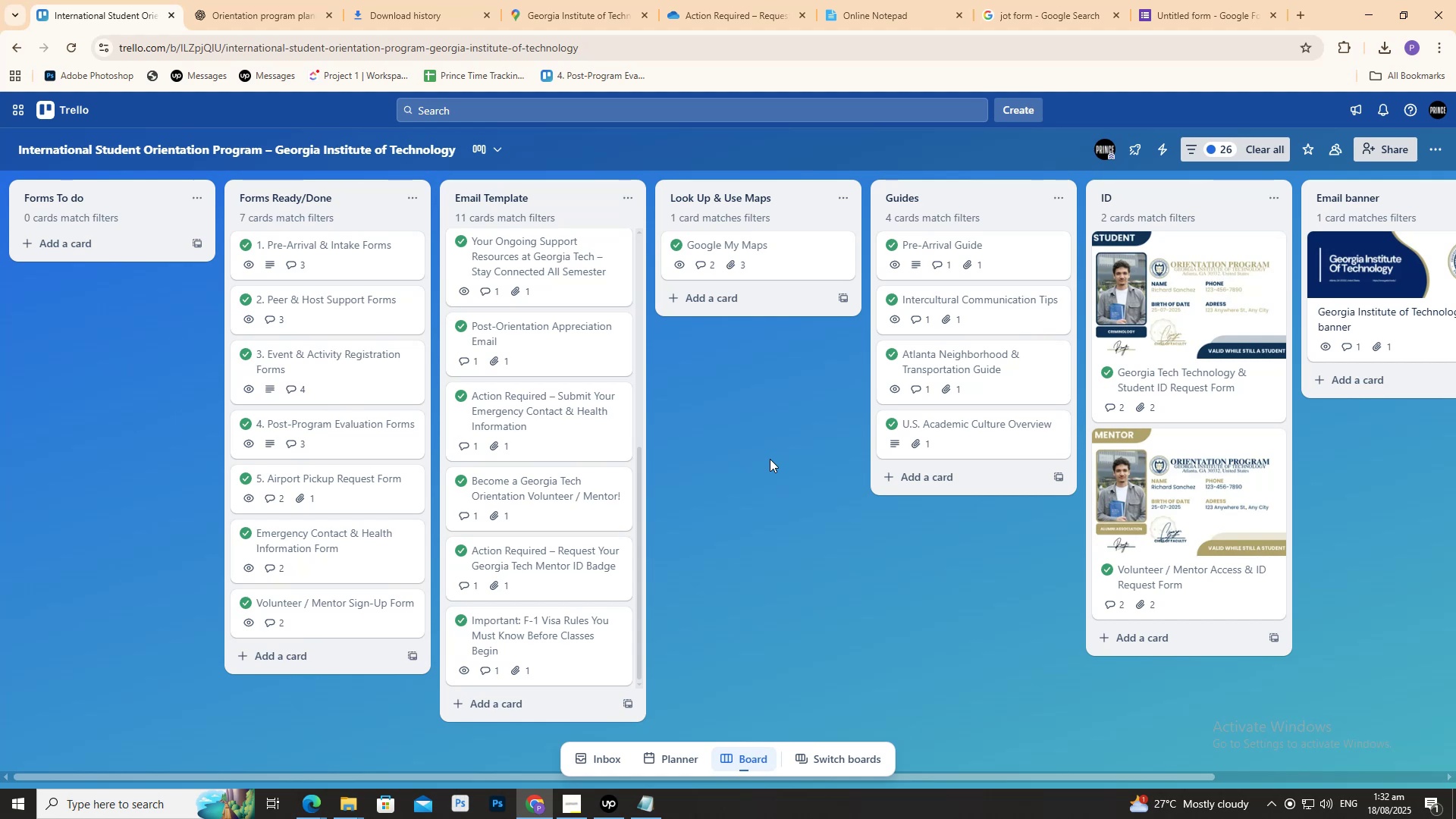 
wait(12.2)
 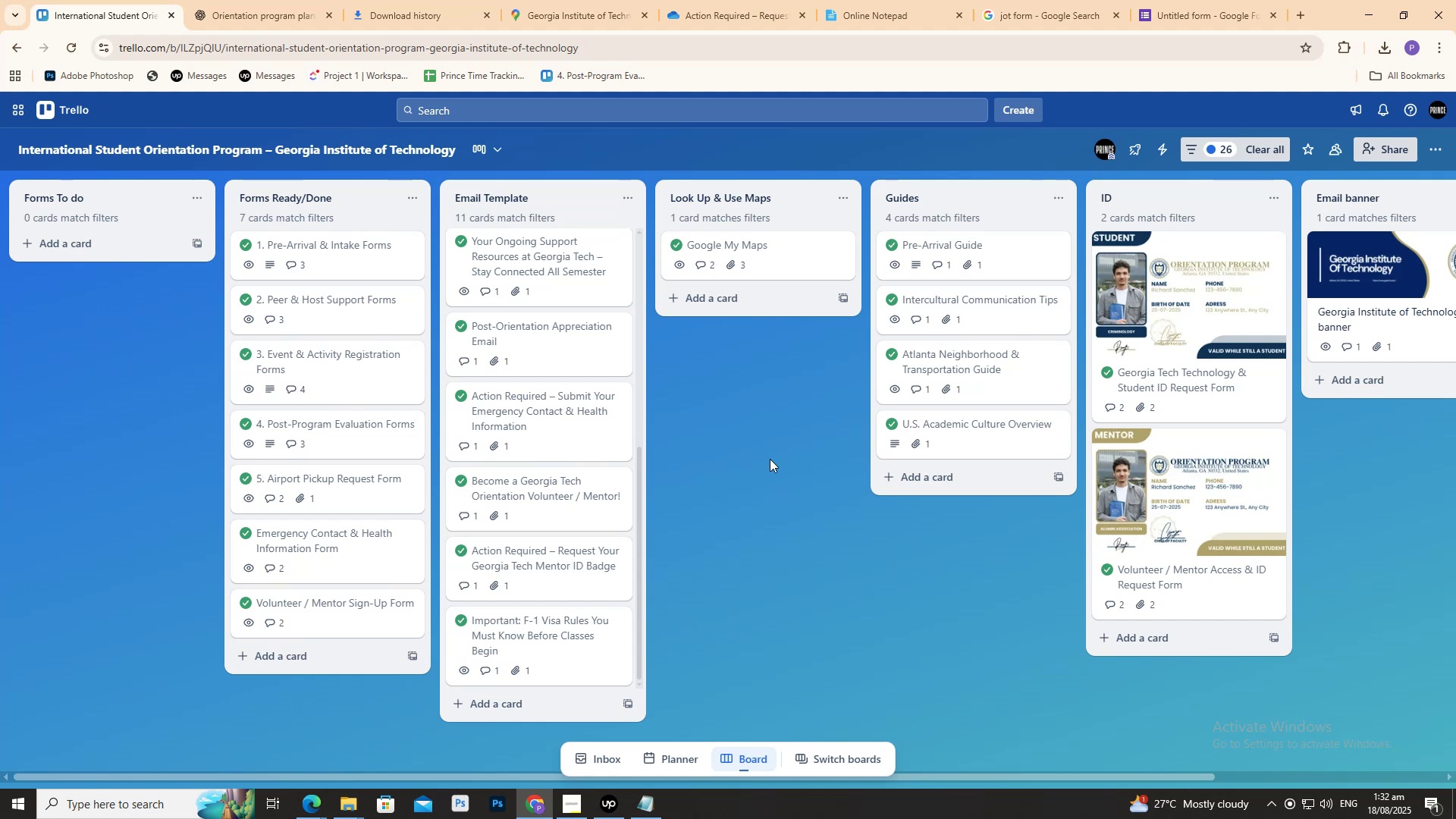 
scroll: coordinate [556, 547], scroll_direction: up, amount: 3.0
 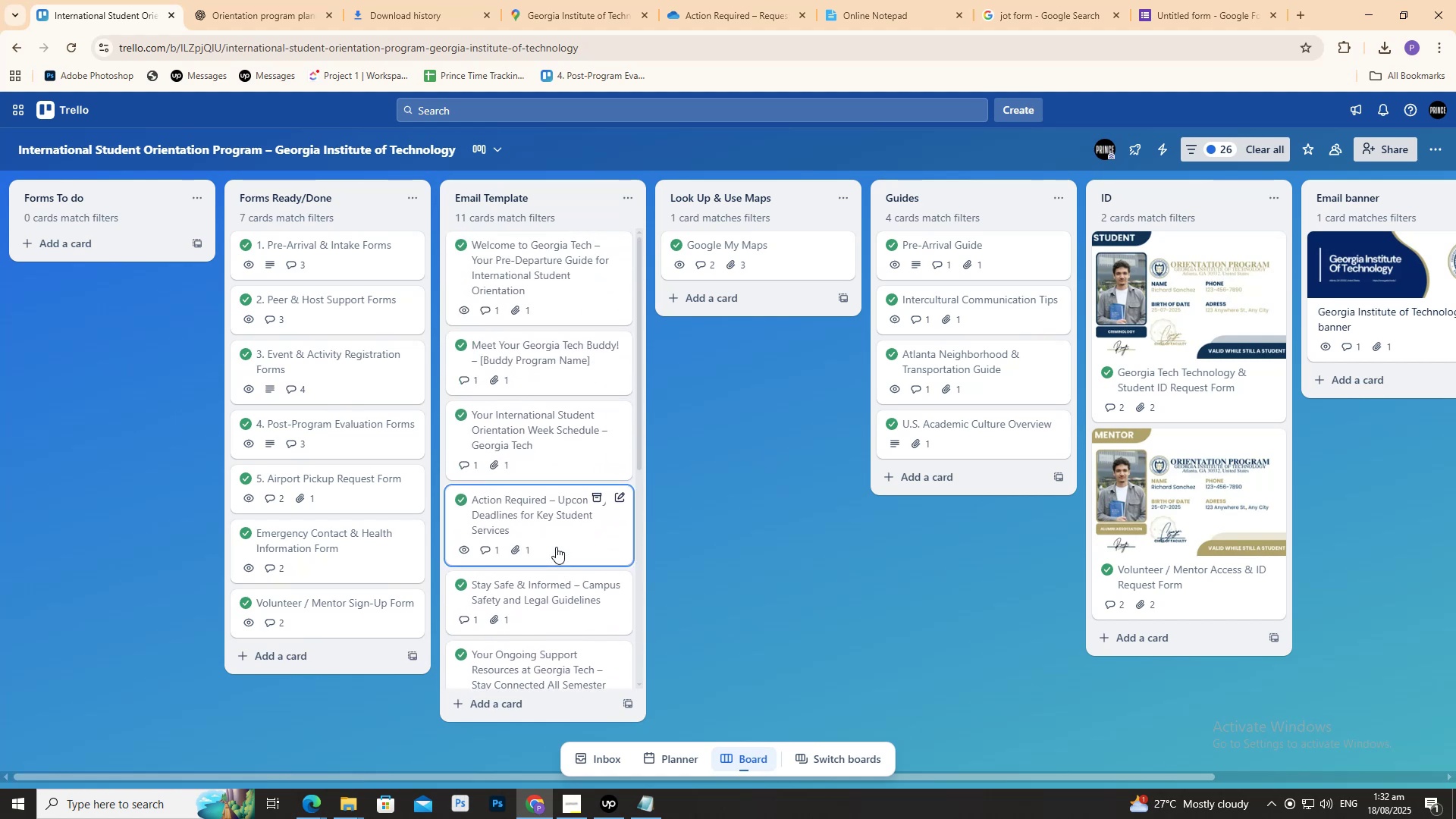 
scroll: coordinate [553, 539], scroll_direction: down, amount: 7.0
 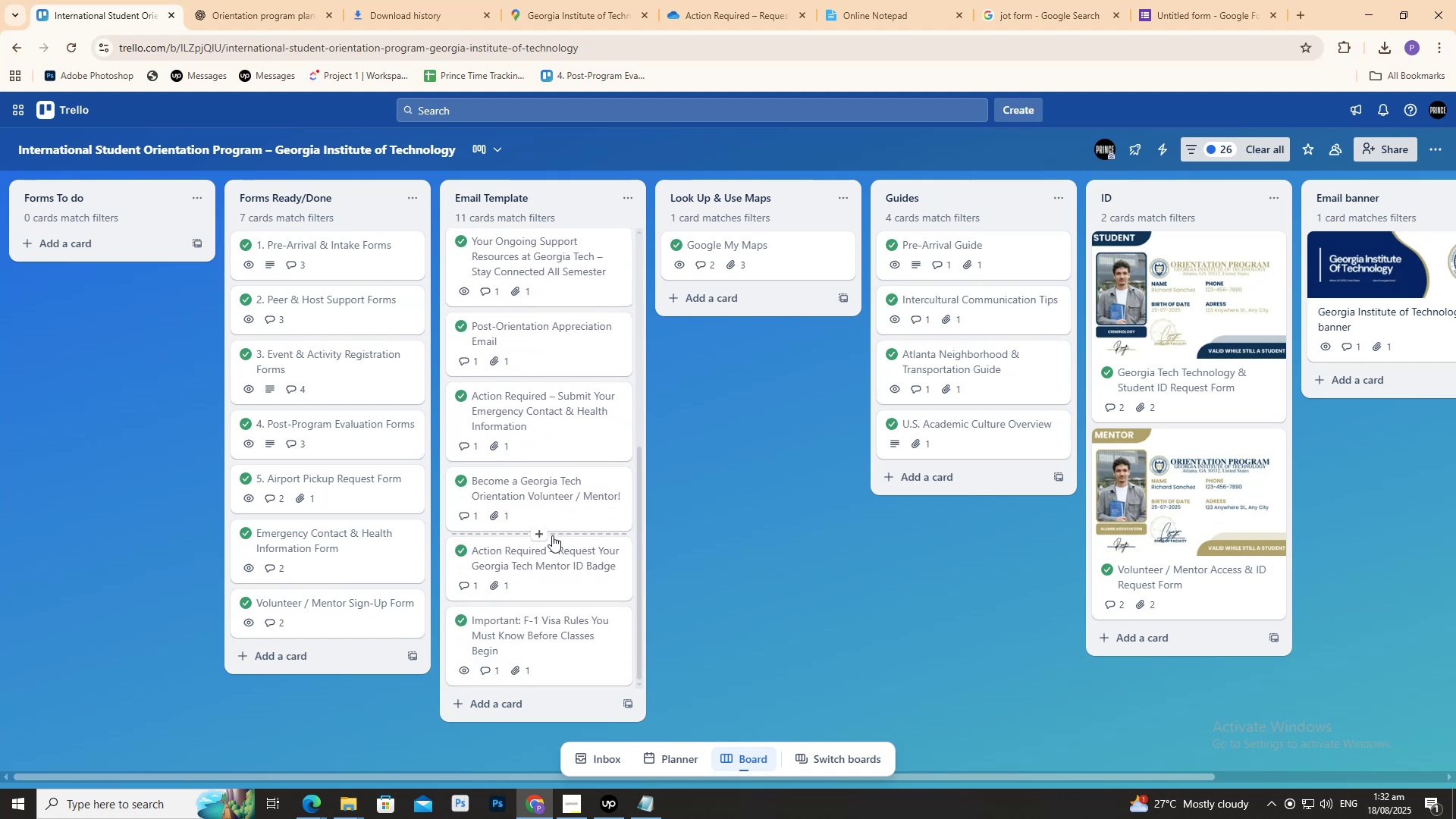 